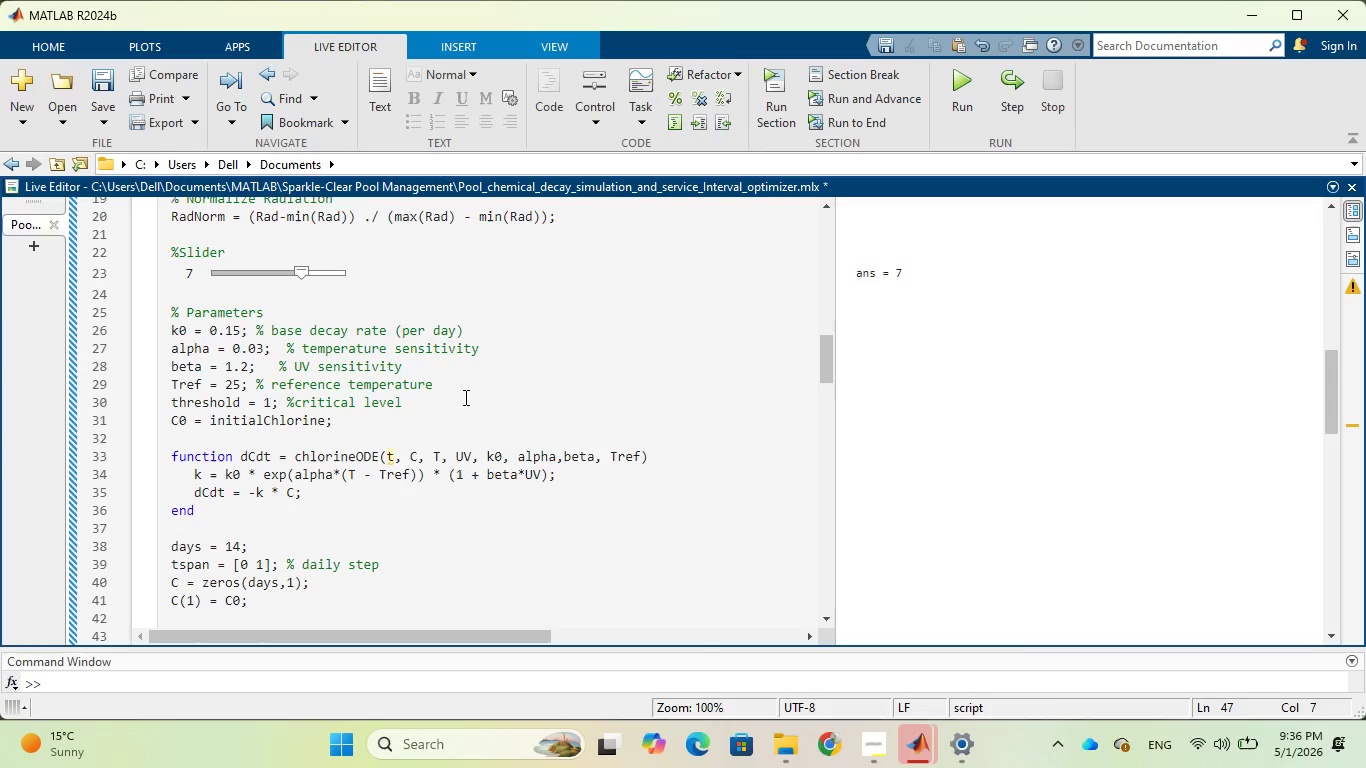 
scroll: coordinate [462, 410], scroll_direction: down, amount: 3.0
 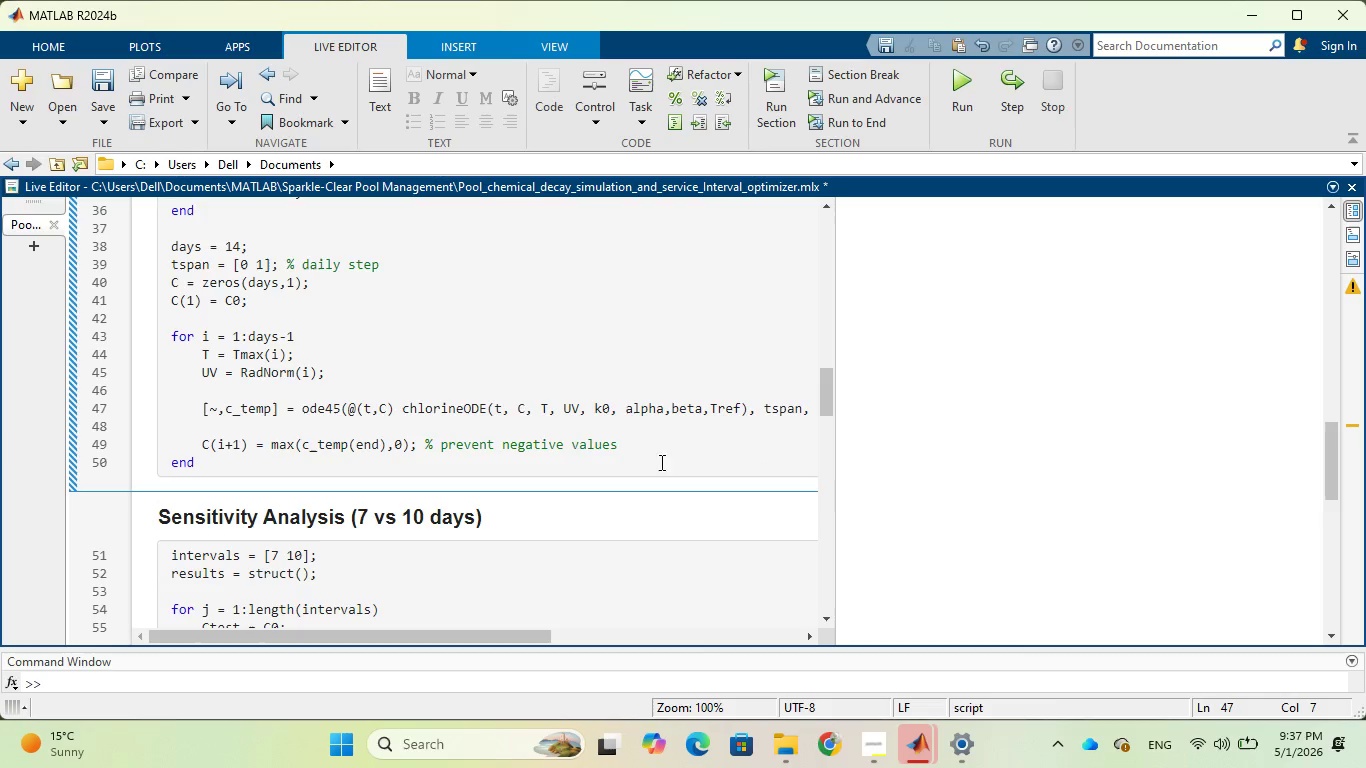 
wait(59.3)
 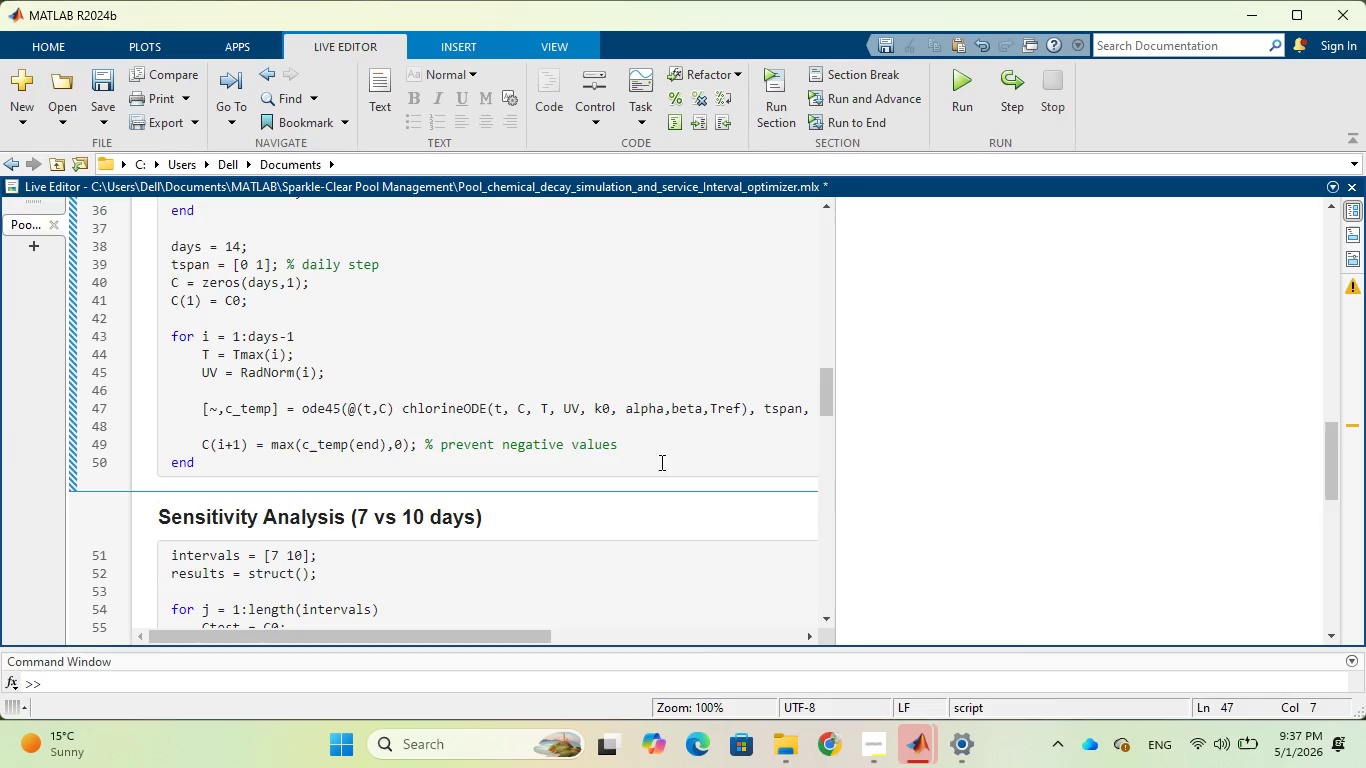 
left_click_drag(start_coordinate=[765, 411], to_coordinate=[782, 413])
 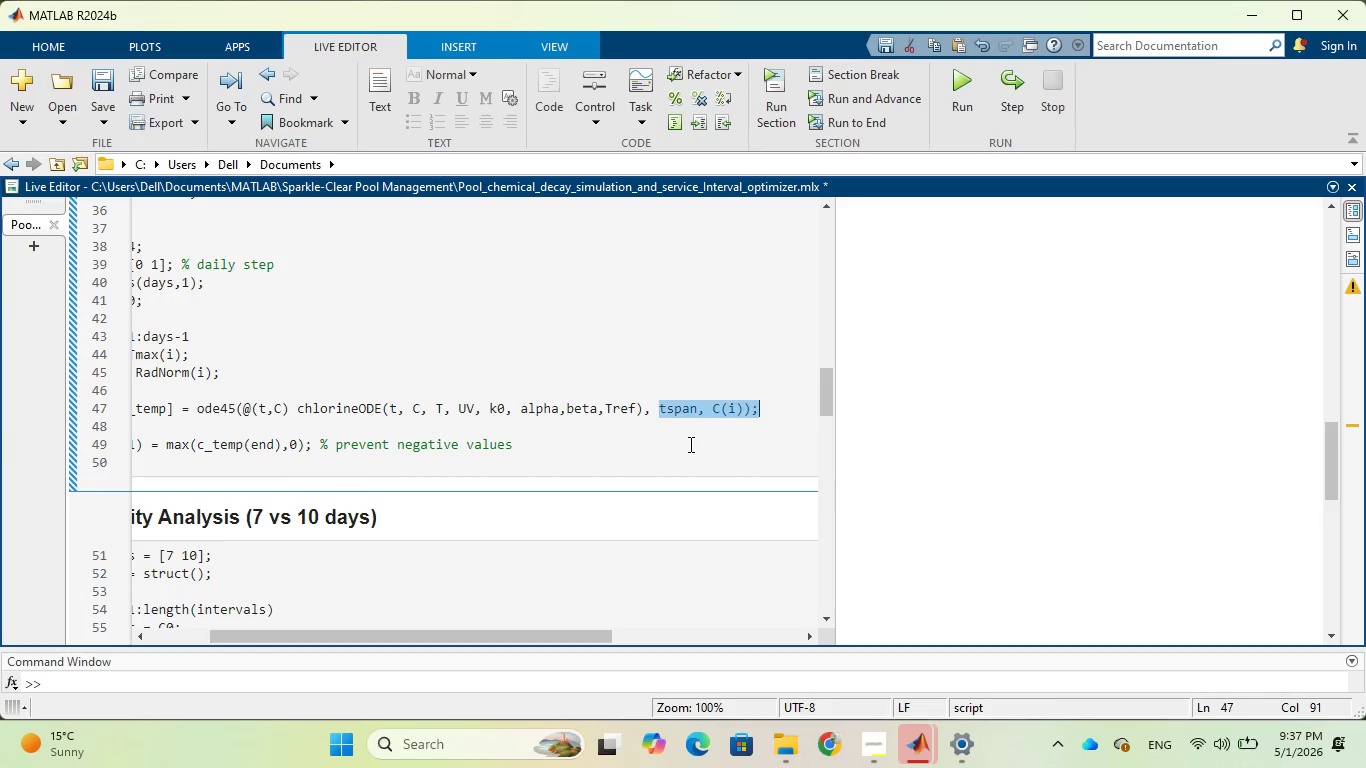 
left_click([689, 444])
 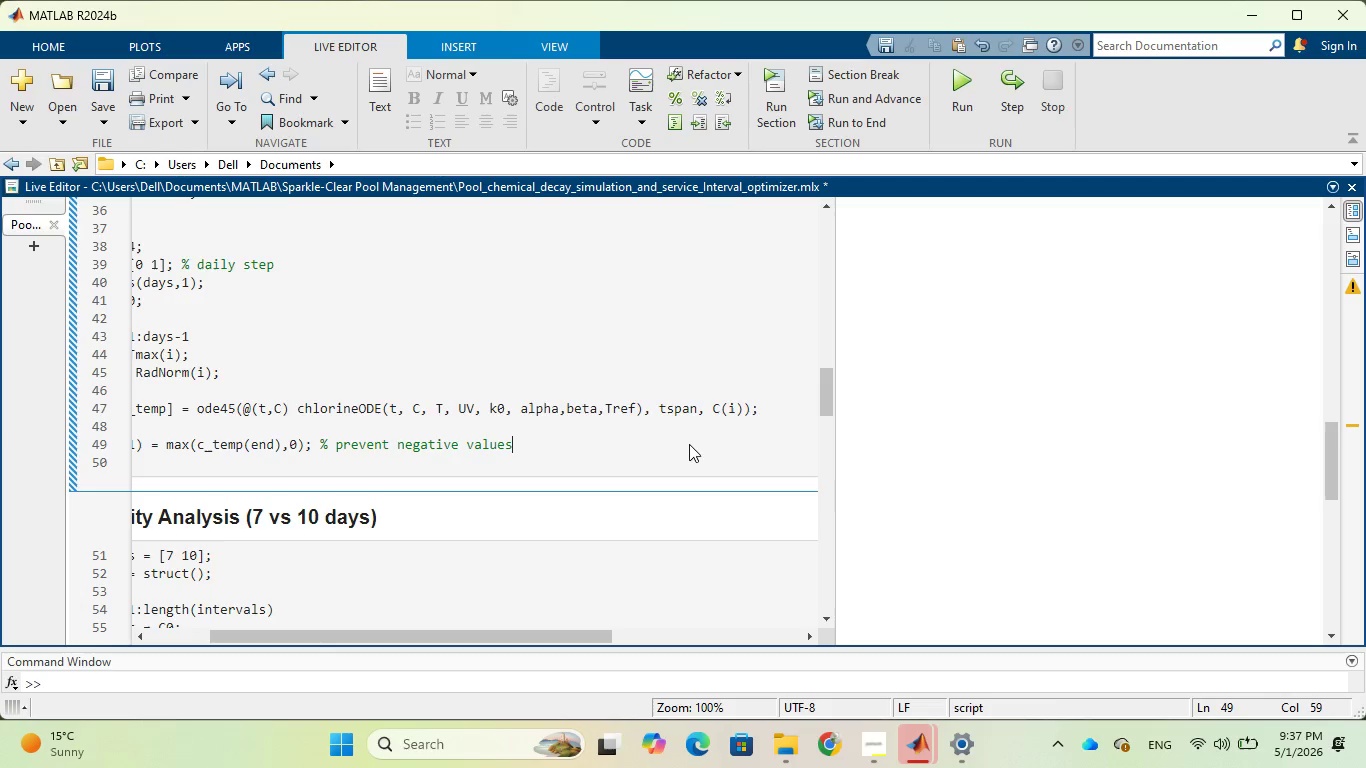 
wait(18.41)
 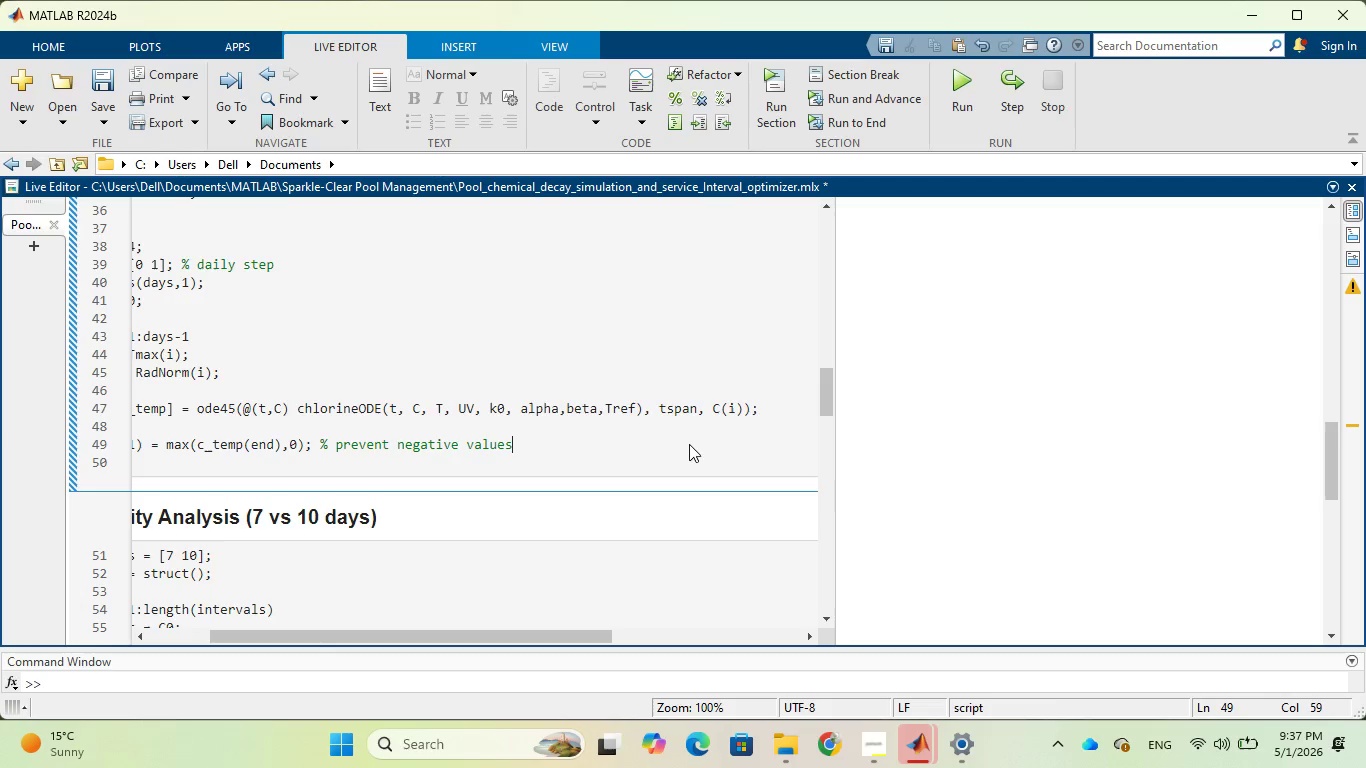 
left_click_drag(start_coordinate=[658, 408], to_coordinate=[695, 412])
 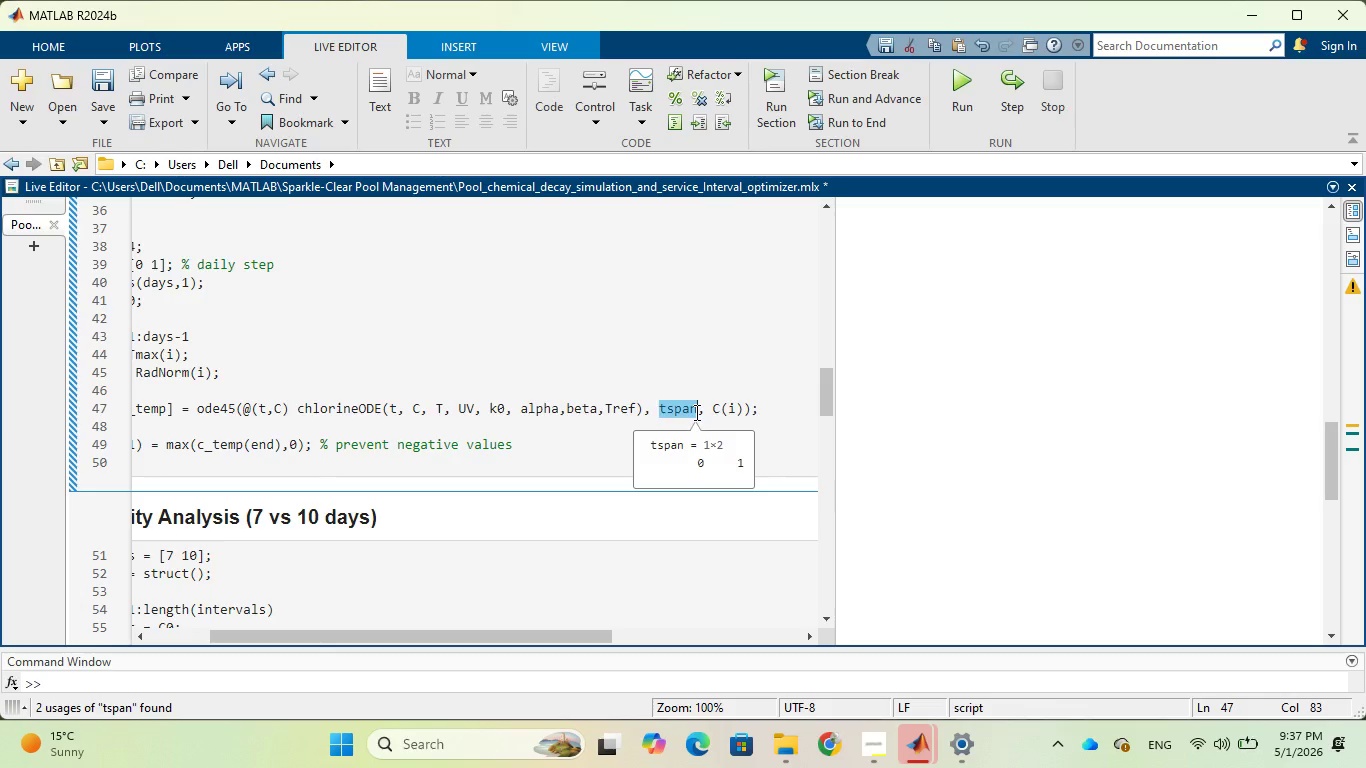 
key(Backspace)
 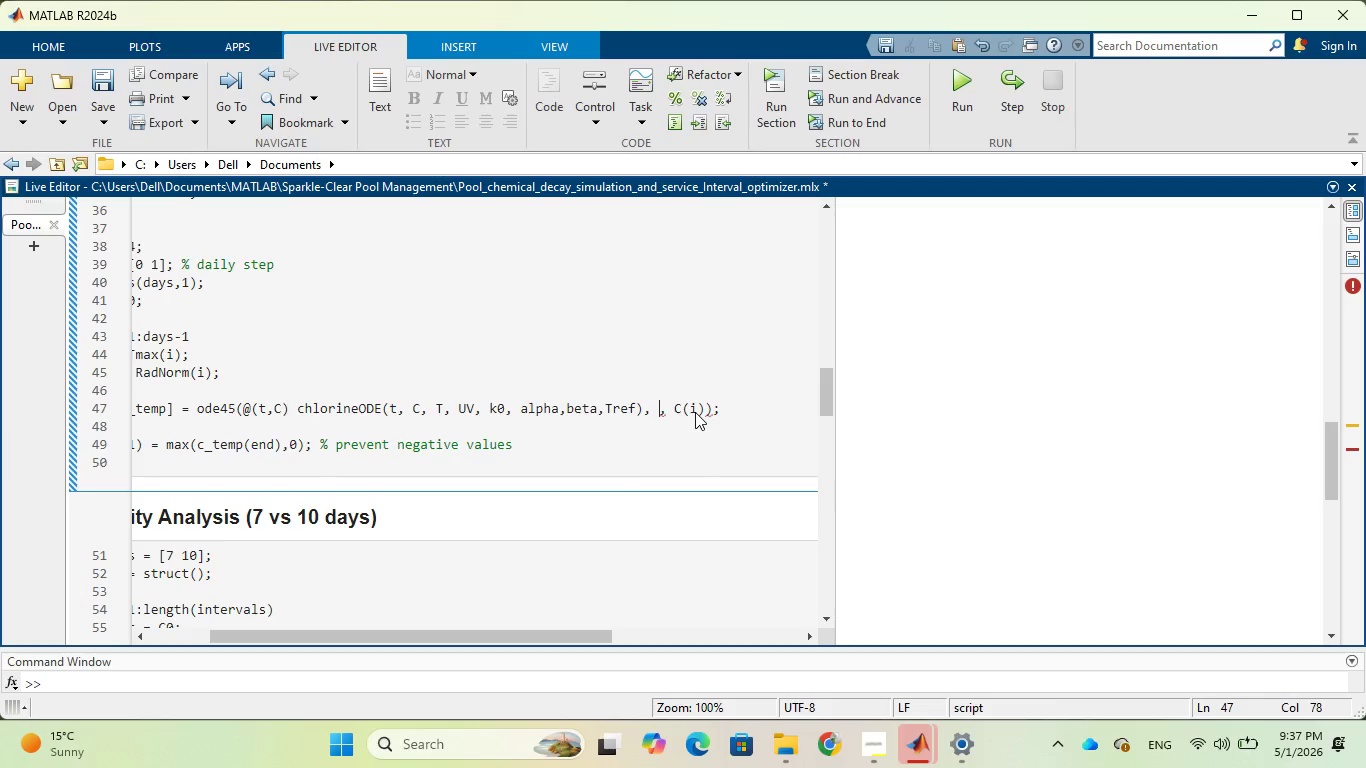 
key(BracketLeft)
 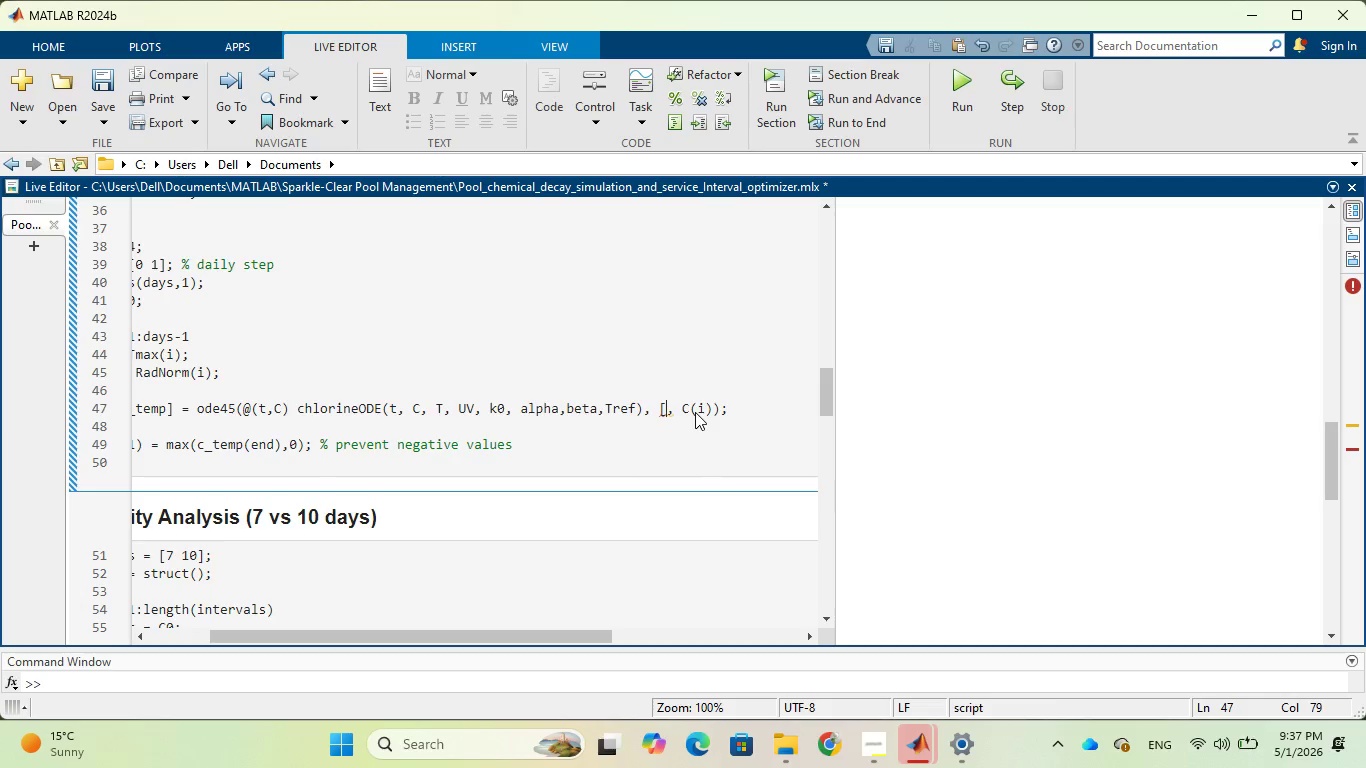 
key(0)
 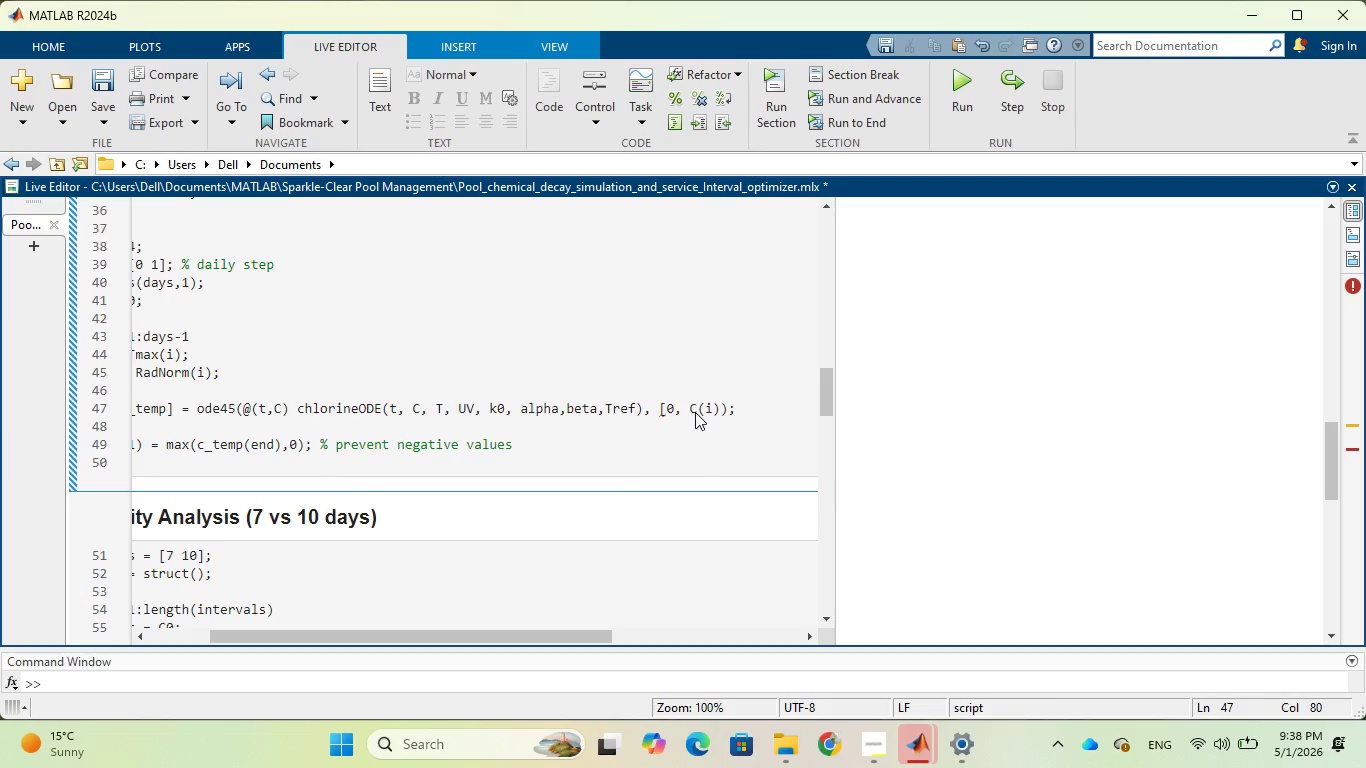 
key(Space)
 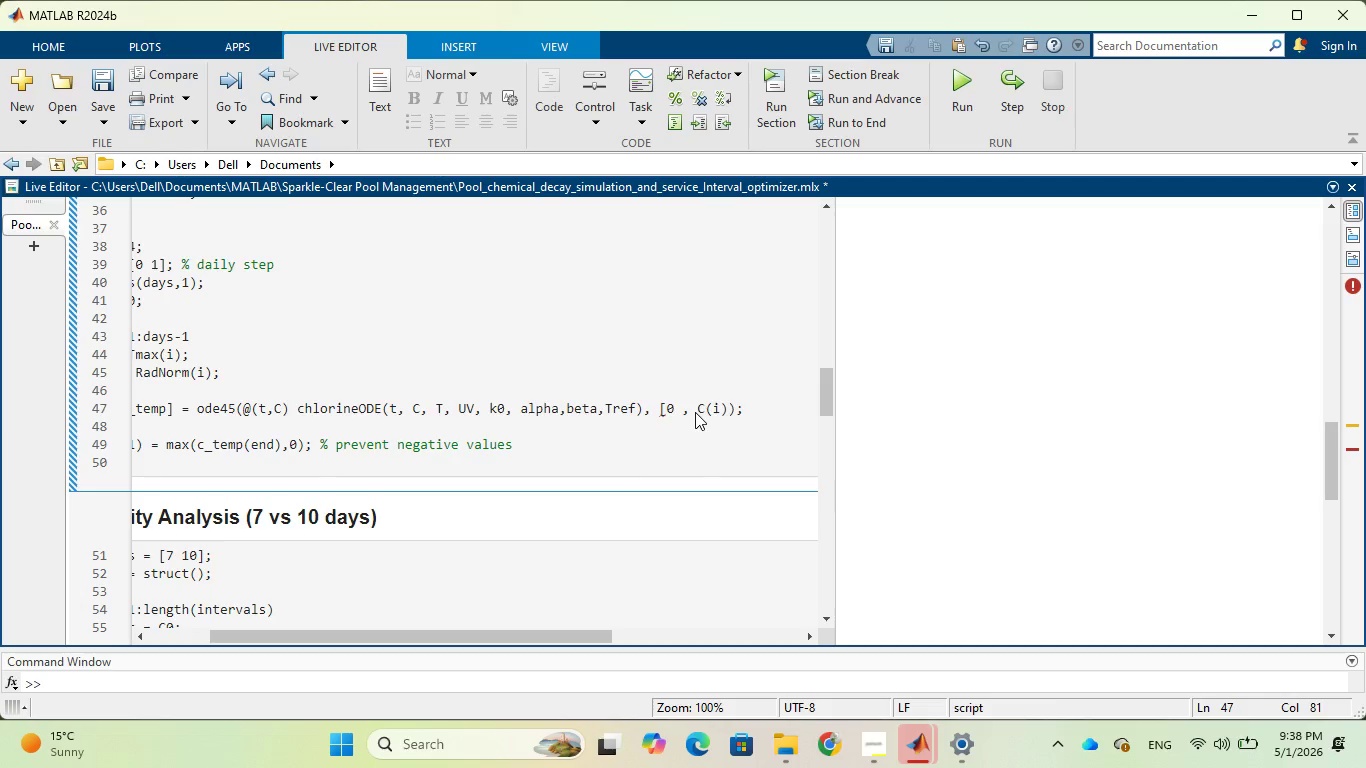 
key(1)
 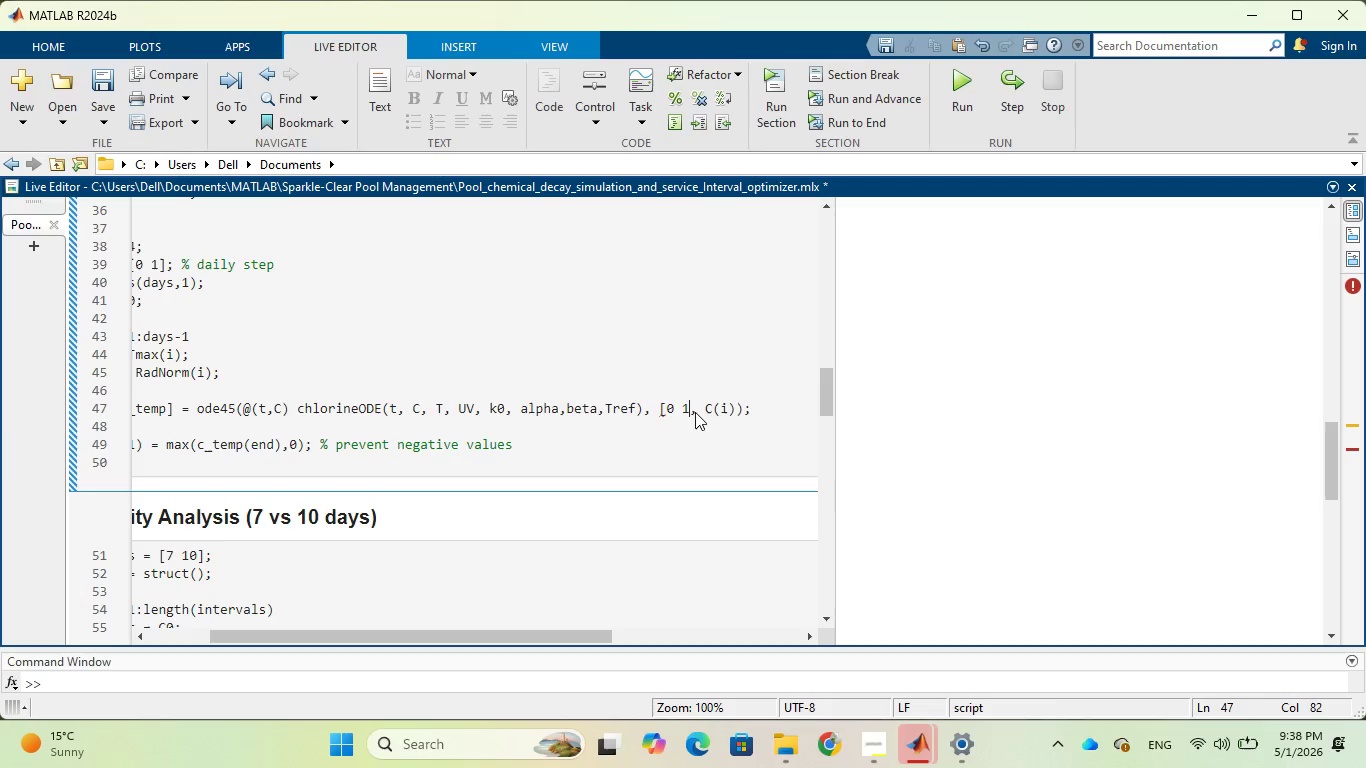 
key(Shift+BracketRight)
 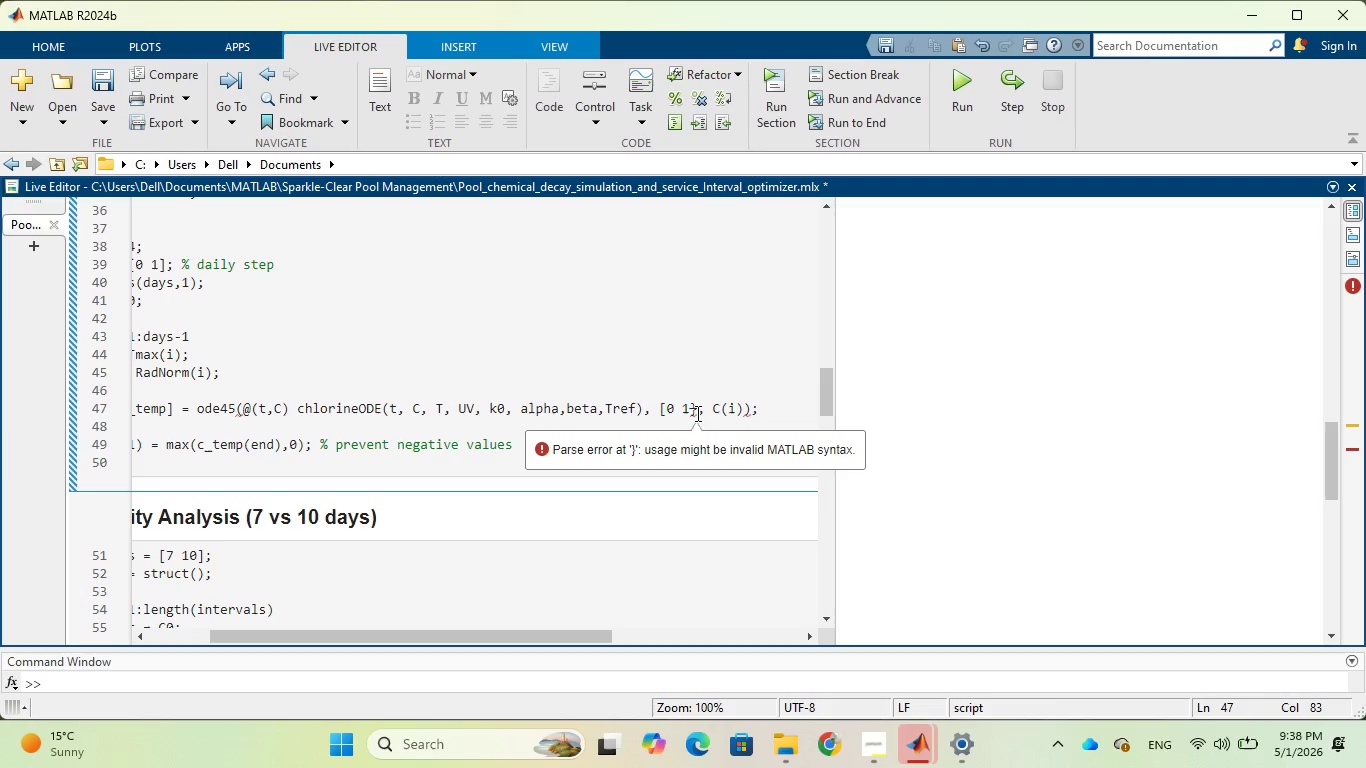 
key(Backspace)
 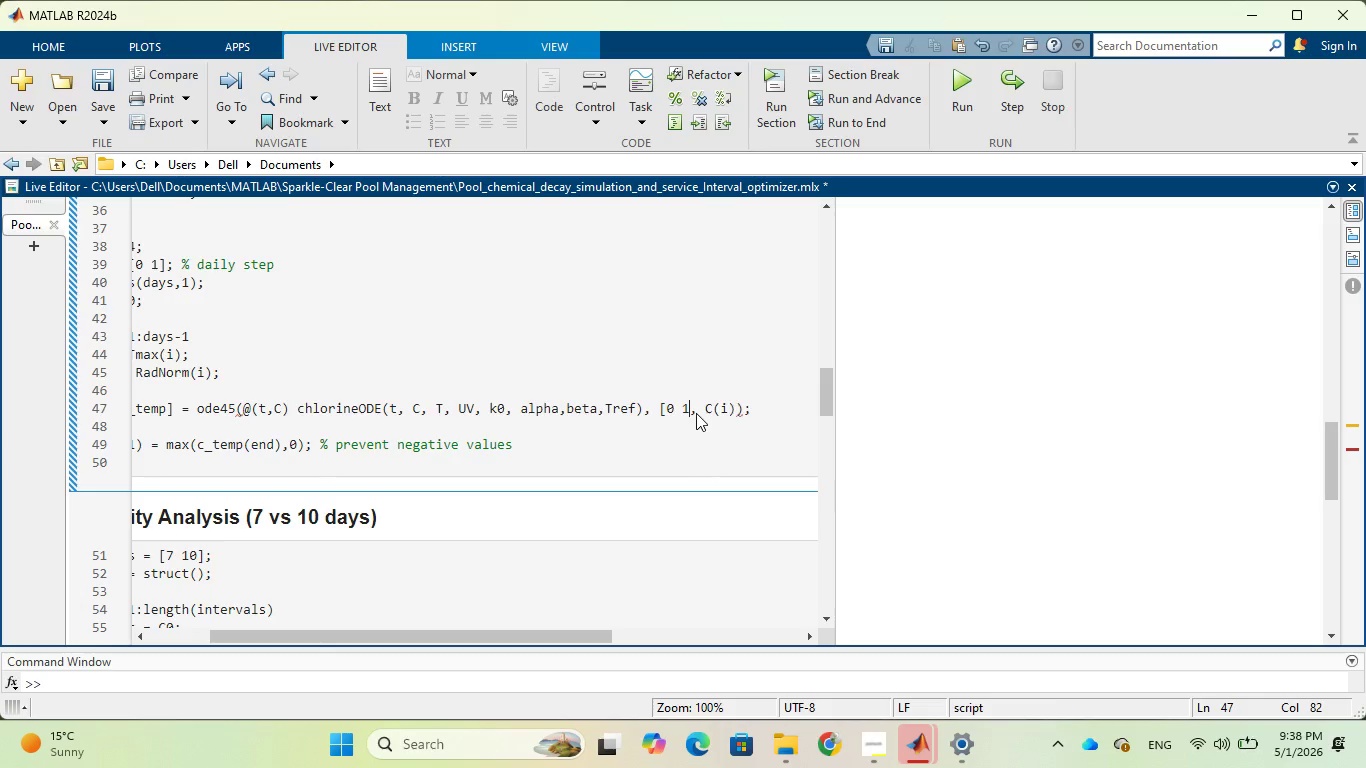 
key(BracketRight)
 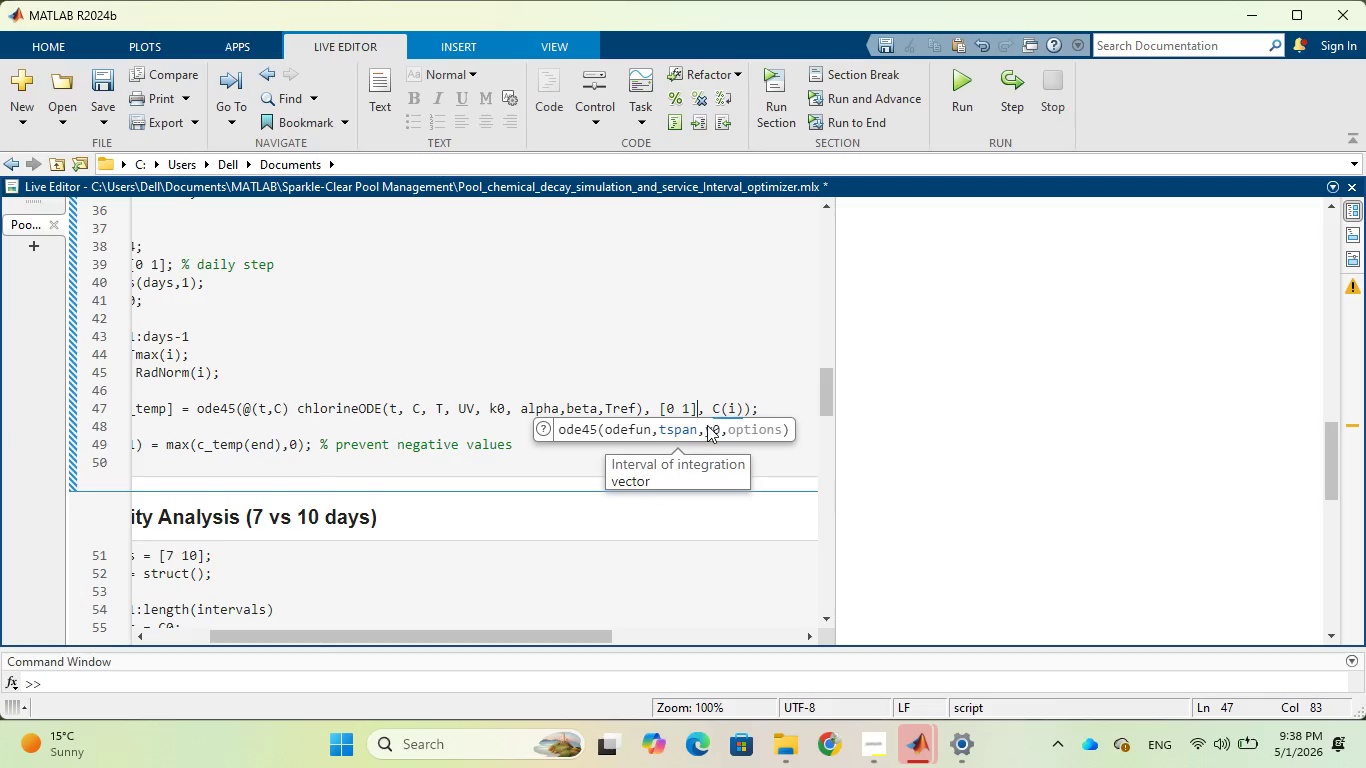 
left_click([748, 371])
 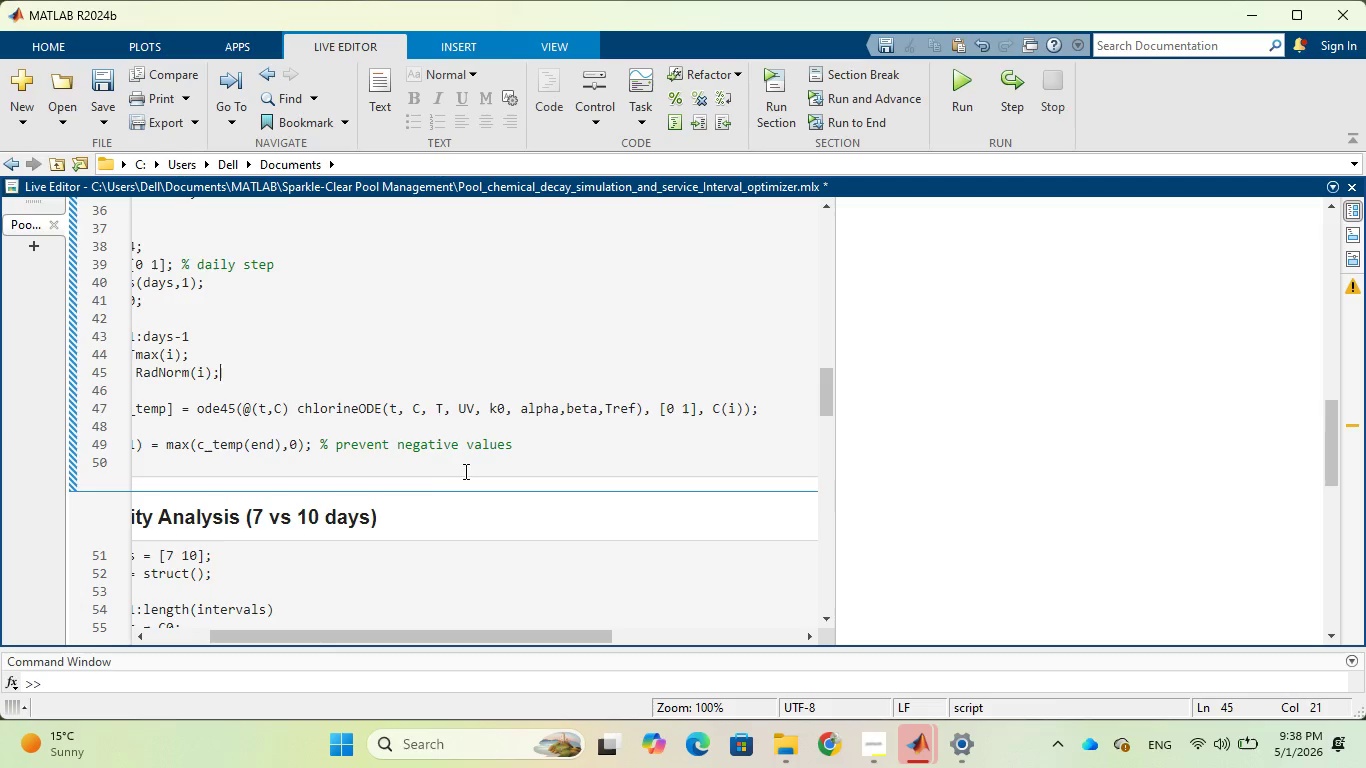 
left_click([413, 474])
 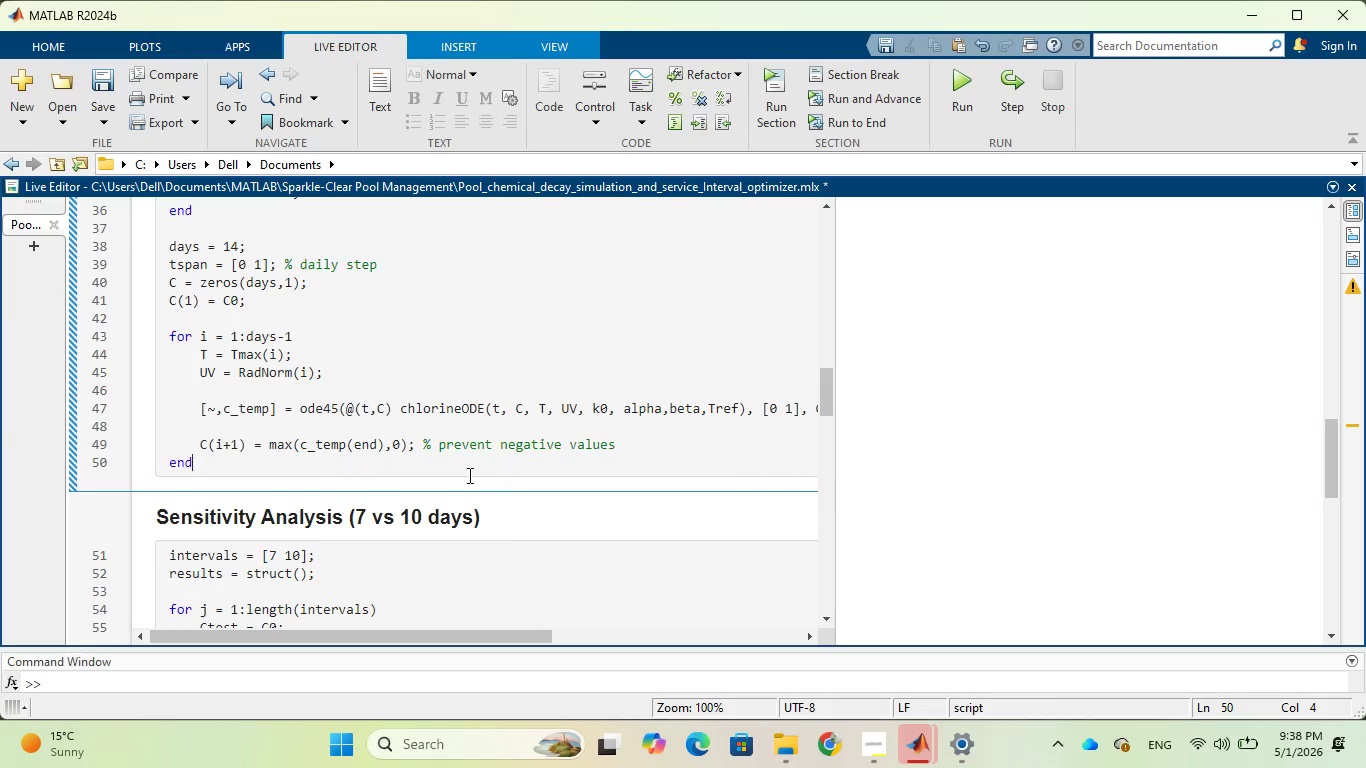 
wait(9.77)
 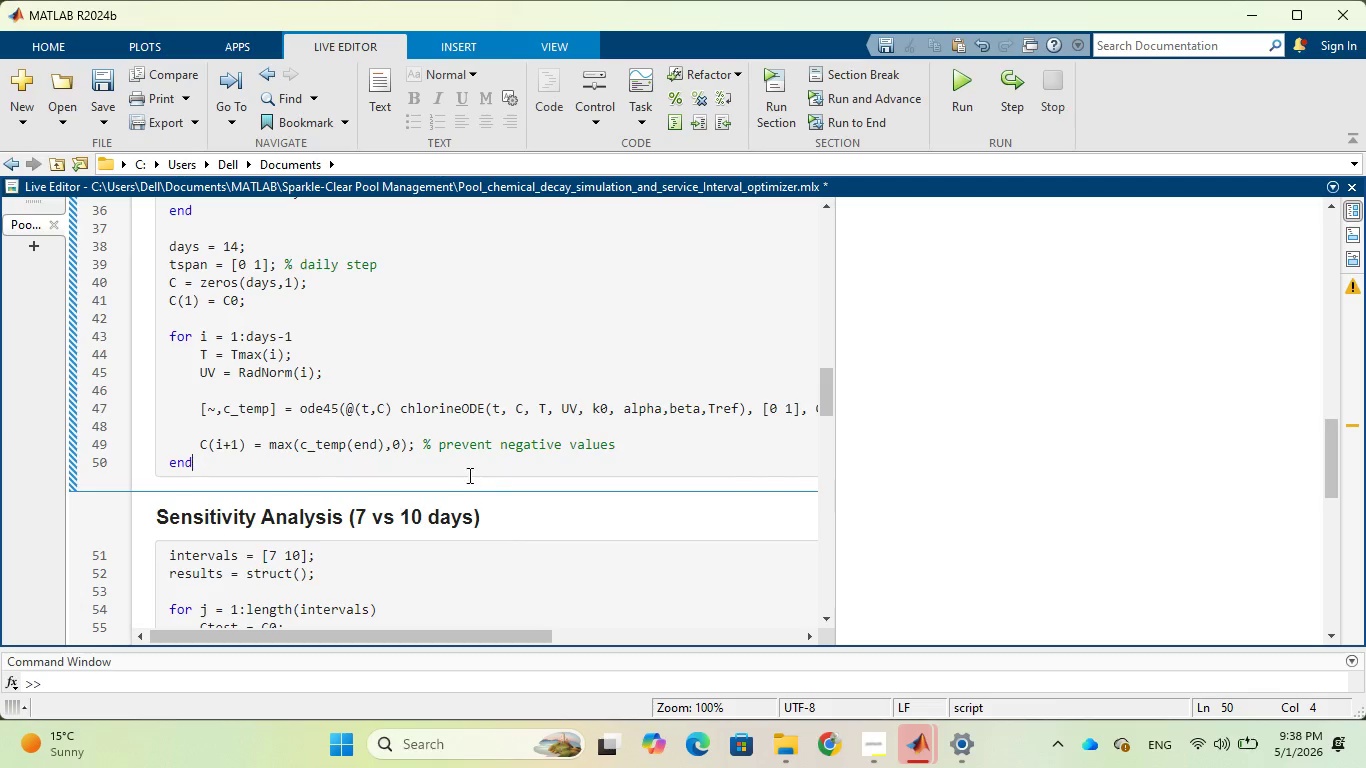 
scroll: coordinate [634, 456], scroll_direction: down, amount: 2.0
 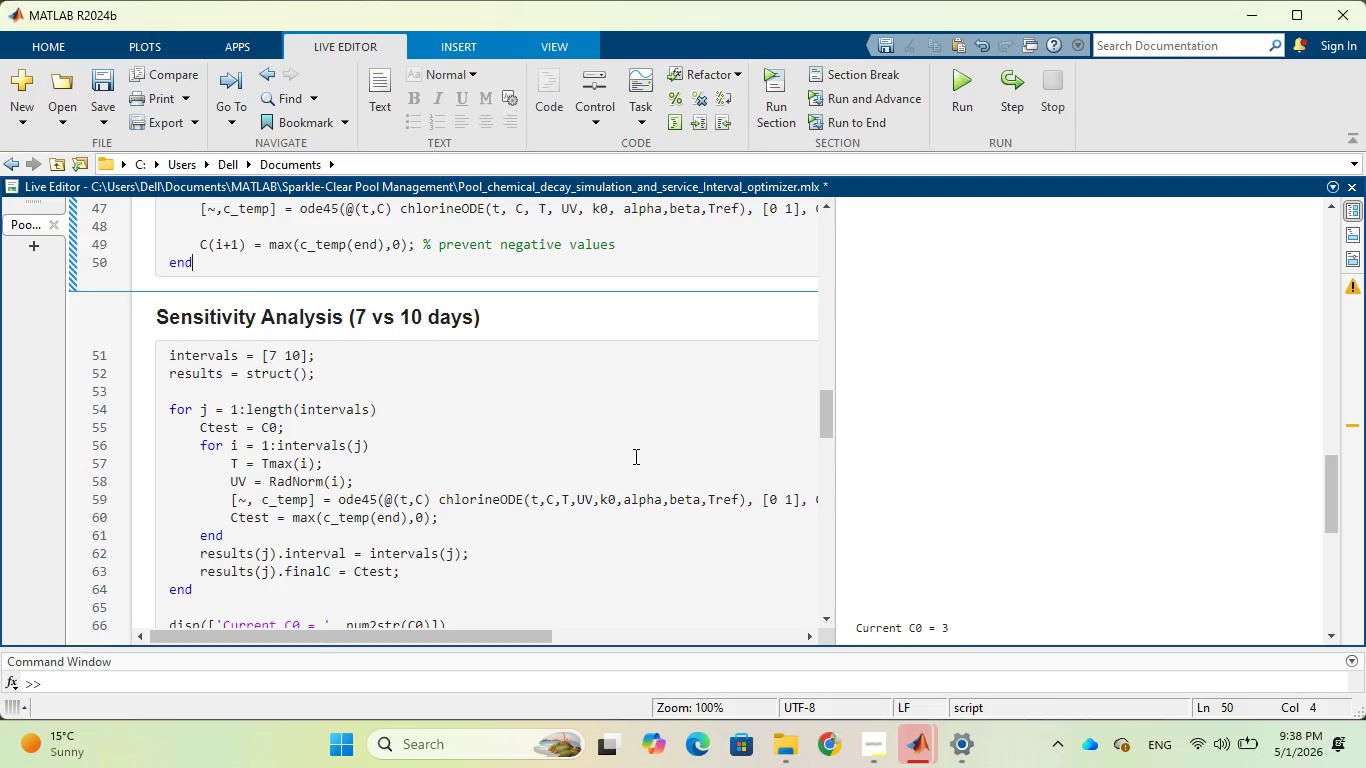 
wait(36.69)
 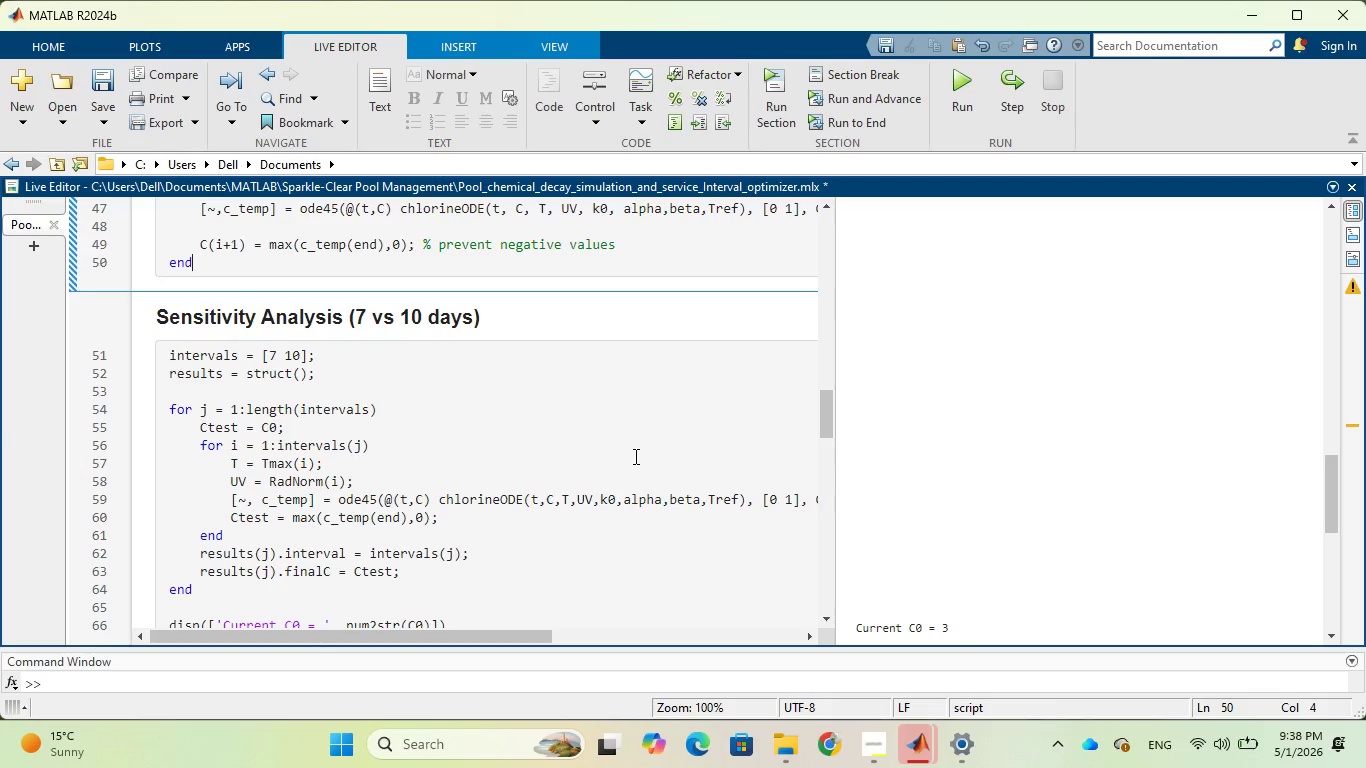 
scroll: coordinate [538, 413], scroll_direction: up, amount: 3.0
 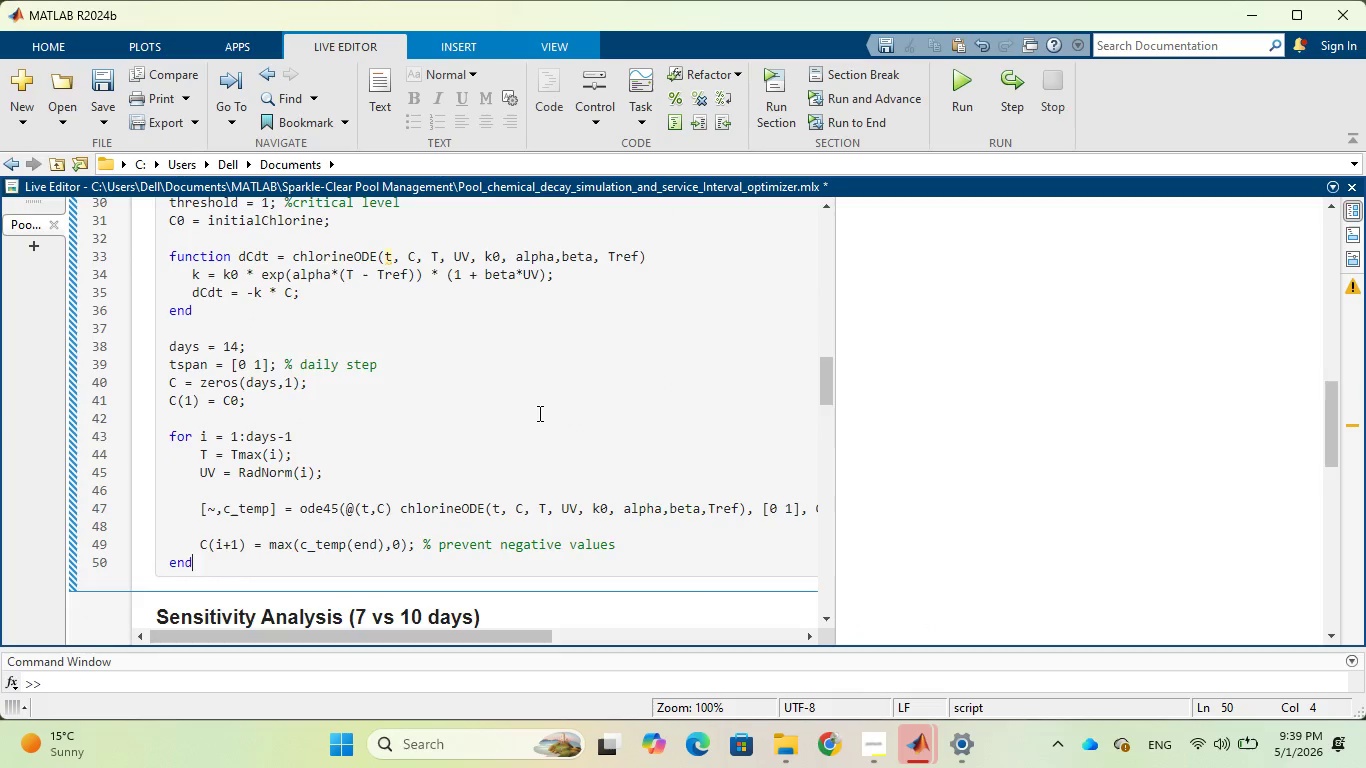 
scroll: coordinate [538, 413], scroll_direction: down, amount: 7.0
 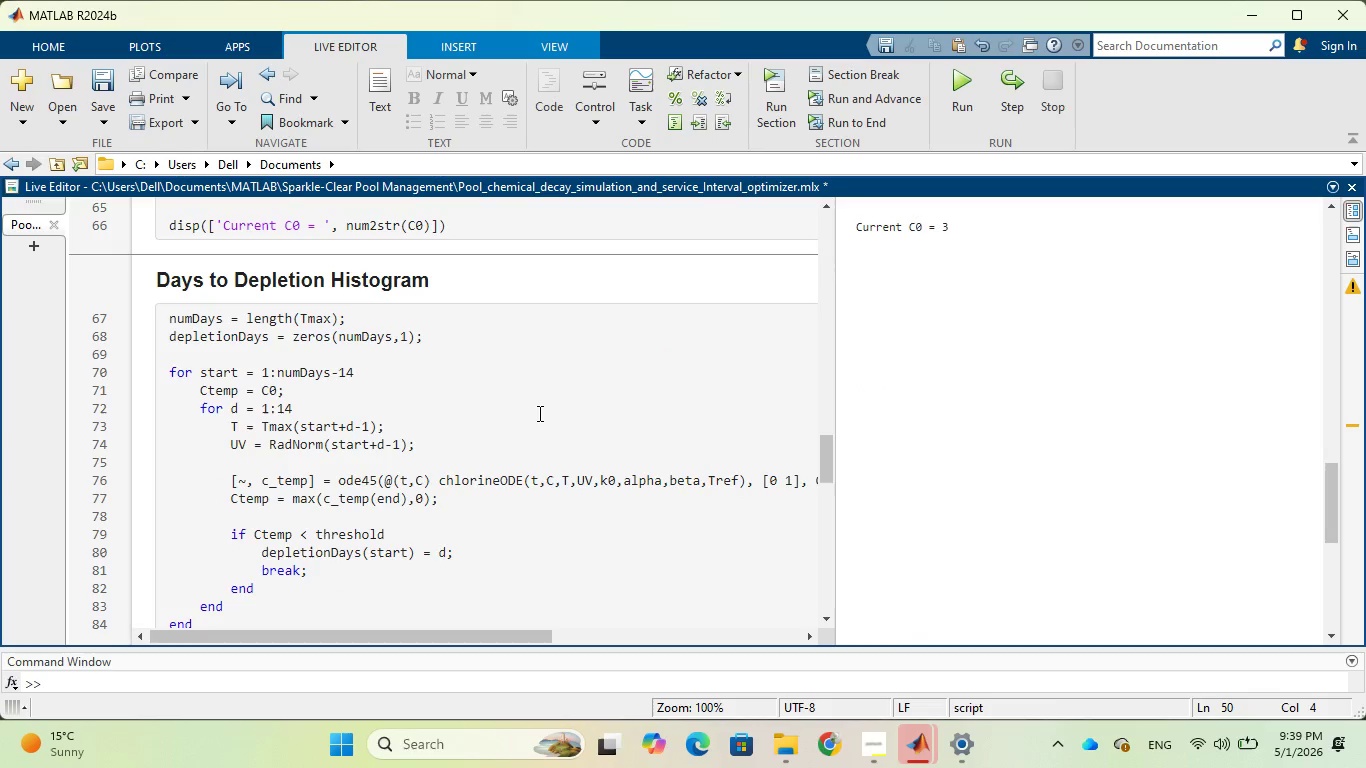 
wait(8.63)
 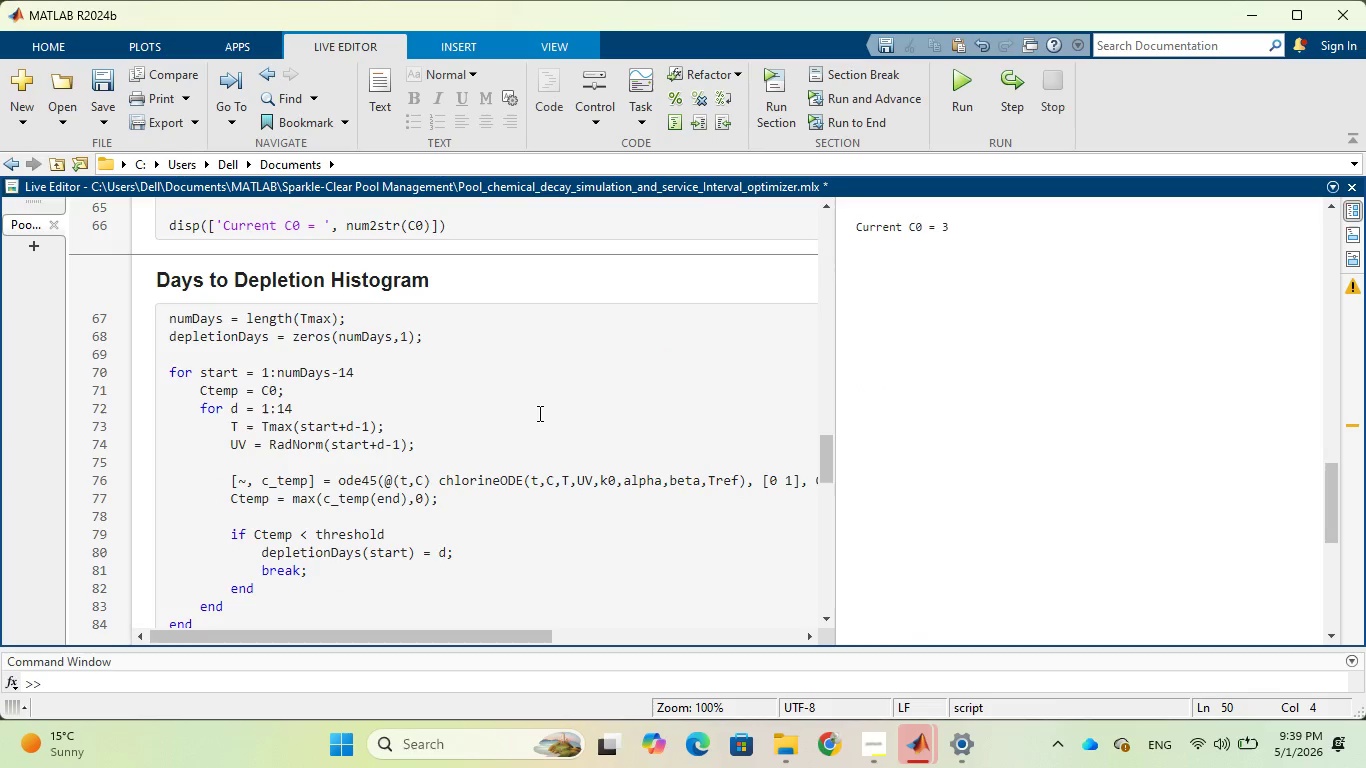 
scroll: coordinate [538, 413], scroll_direction: down, amount: 1.0
 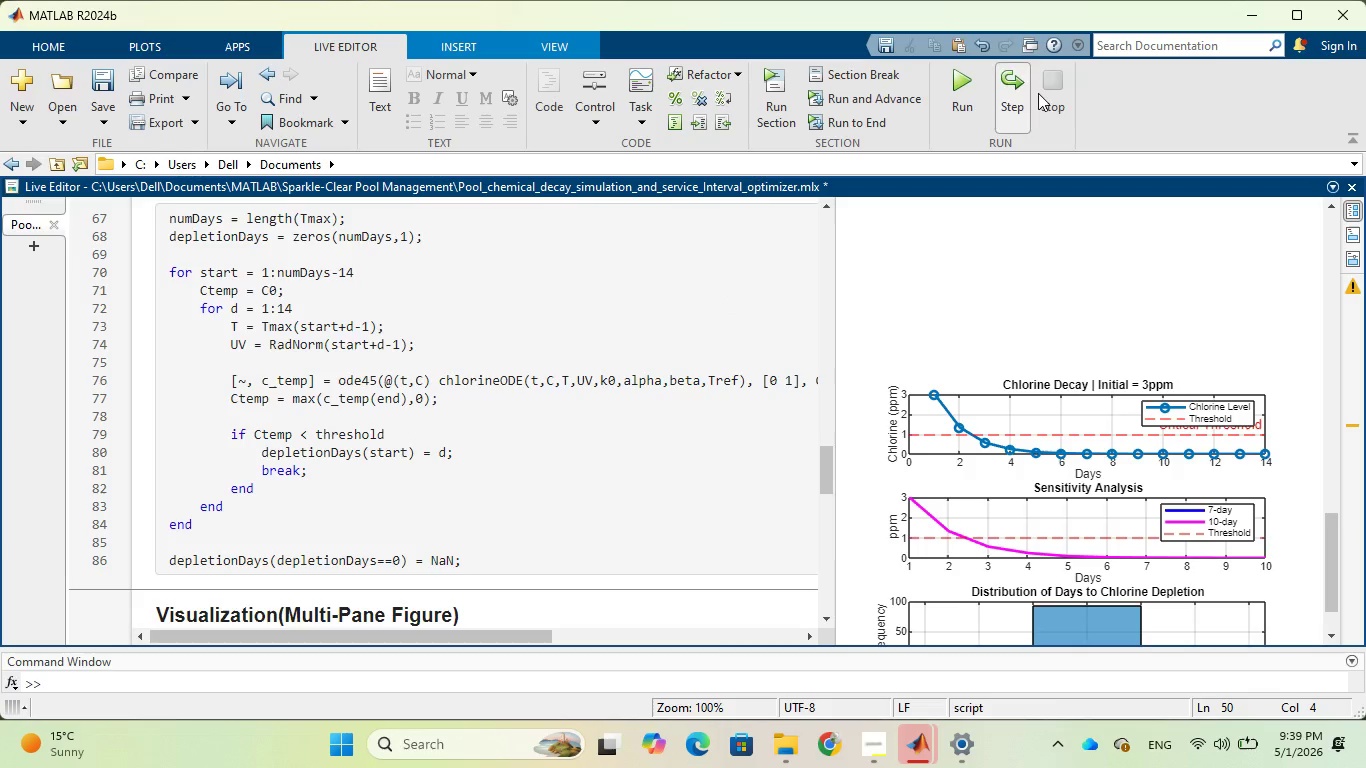 
left_click([958, 97])
 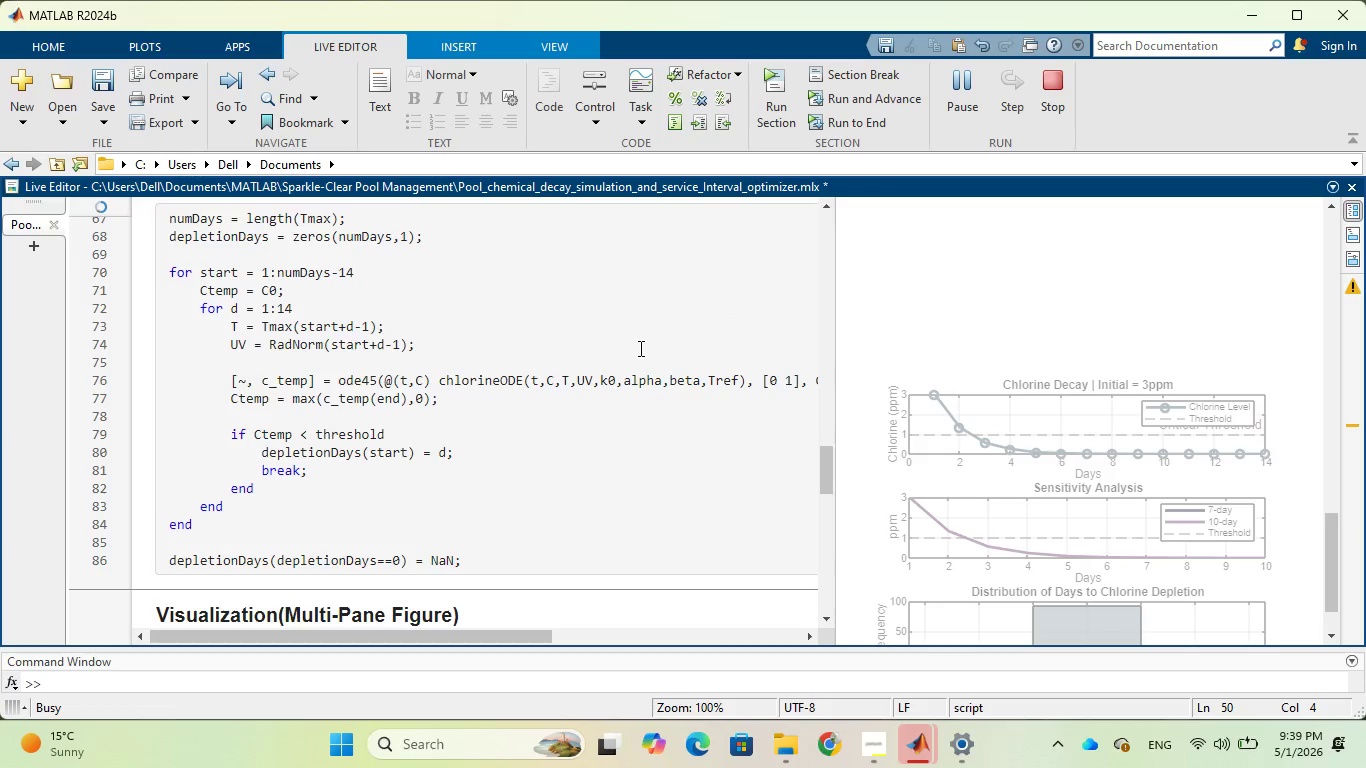 
scroll: coordinate [639, 348], scroll_direction: down, amount: 3.0
 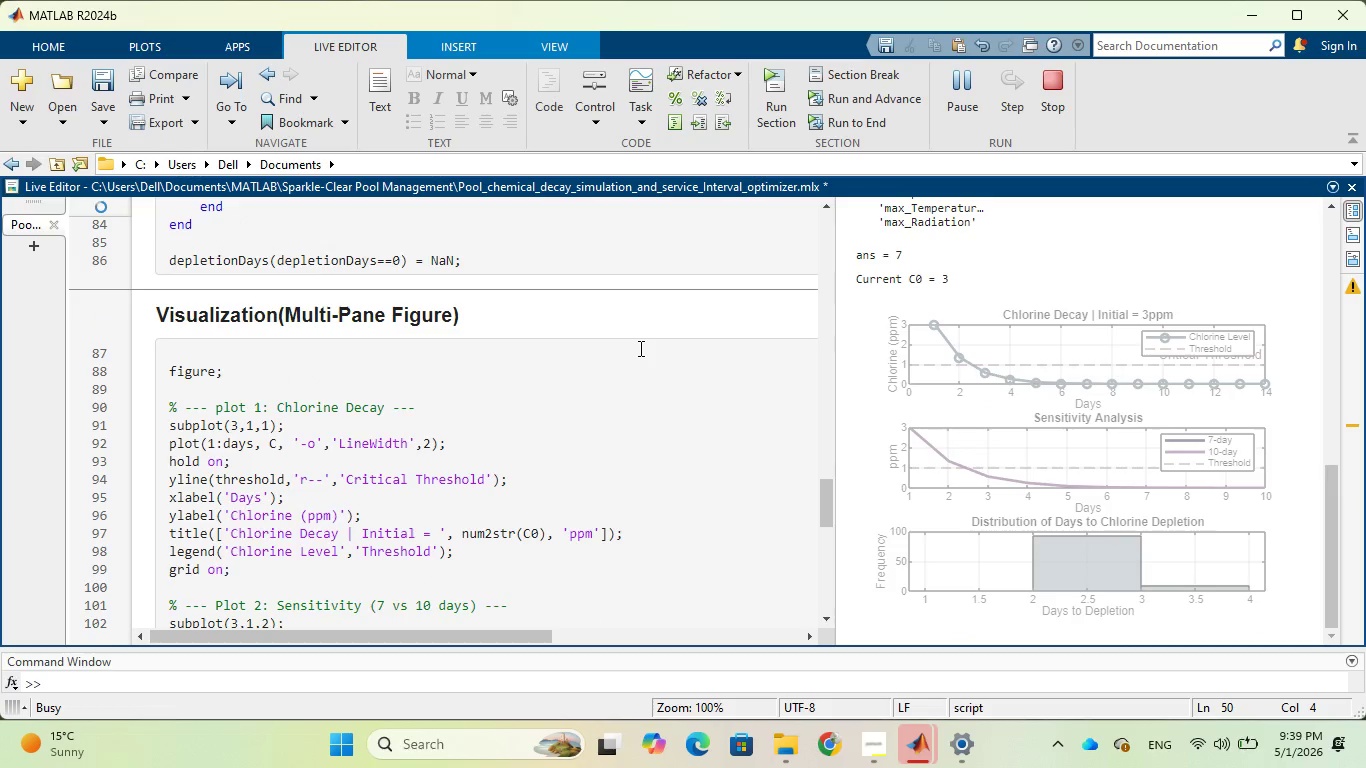 
scroll: coordinate [639, 348], scroll_direction: up, amount: 4.0
 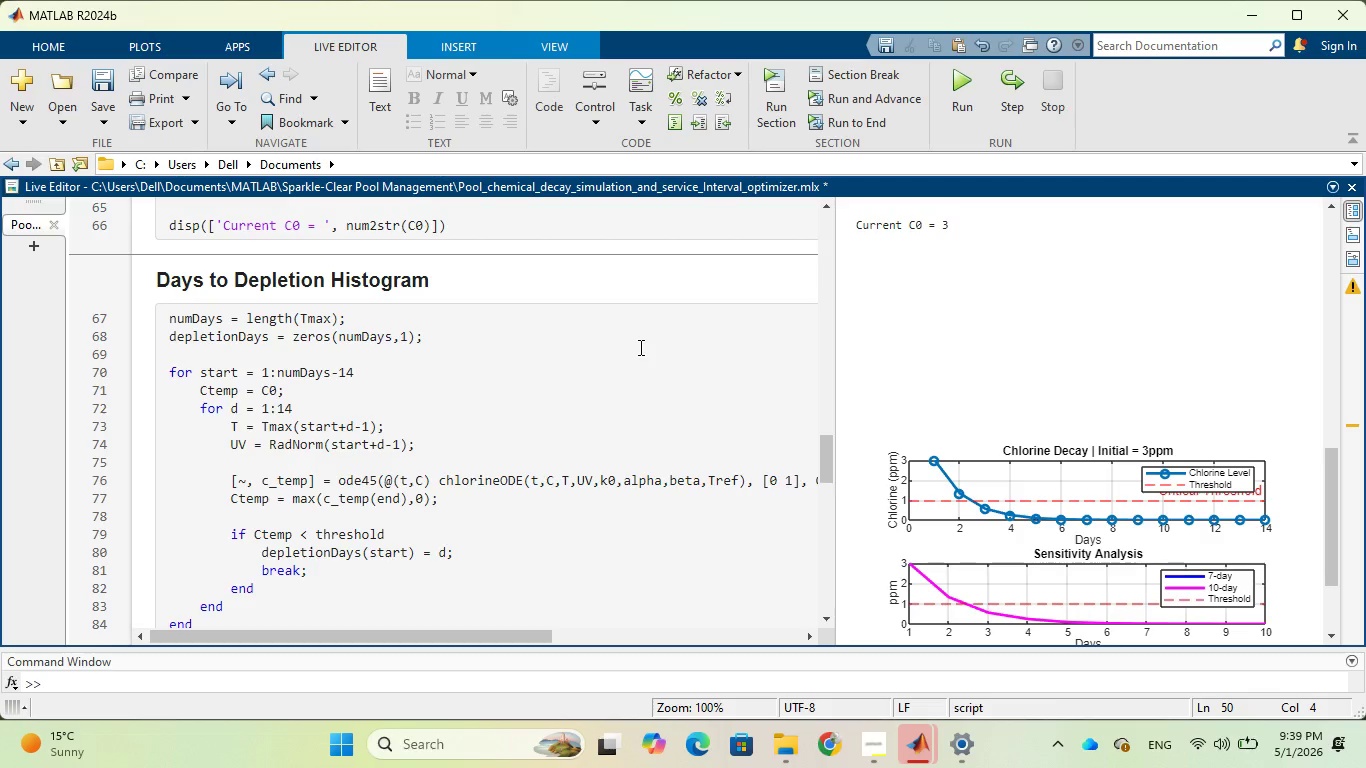 
wait(5.31)
 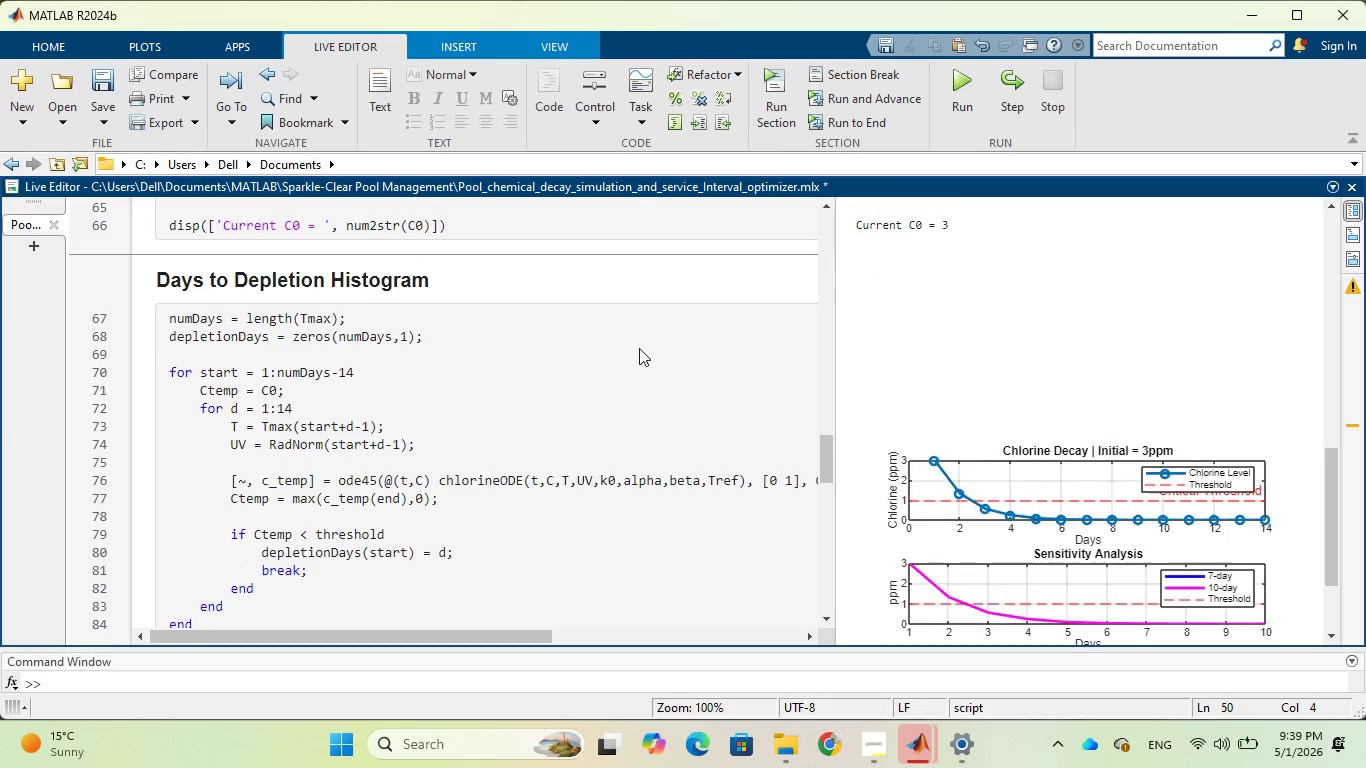 
scroll: coordinate [639, 347], scroll_direction: down, amount: 2.0
 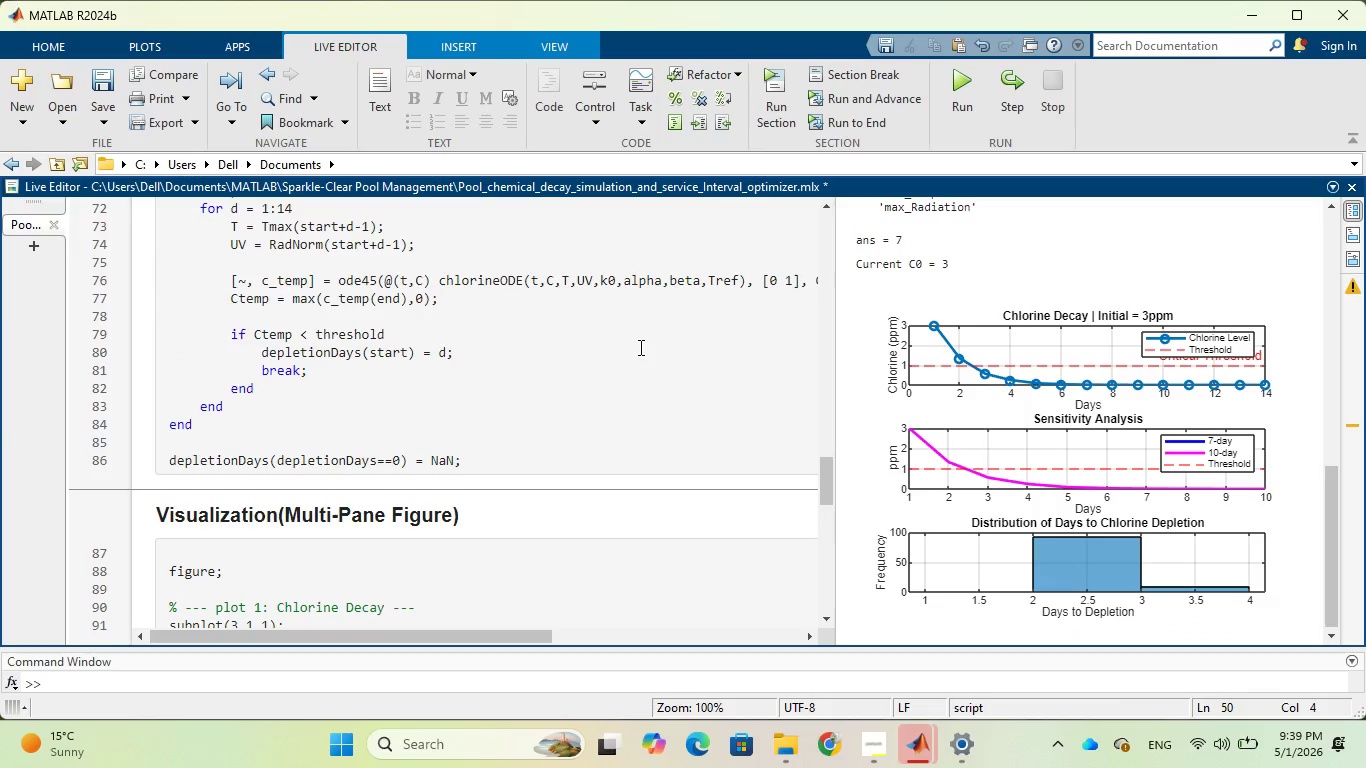 
scroll: coordinate [638, 346], scroll_direction: up, amount: 7.0
 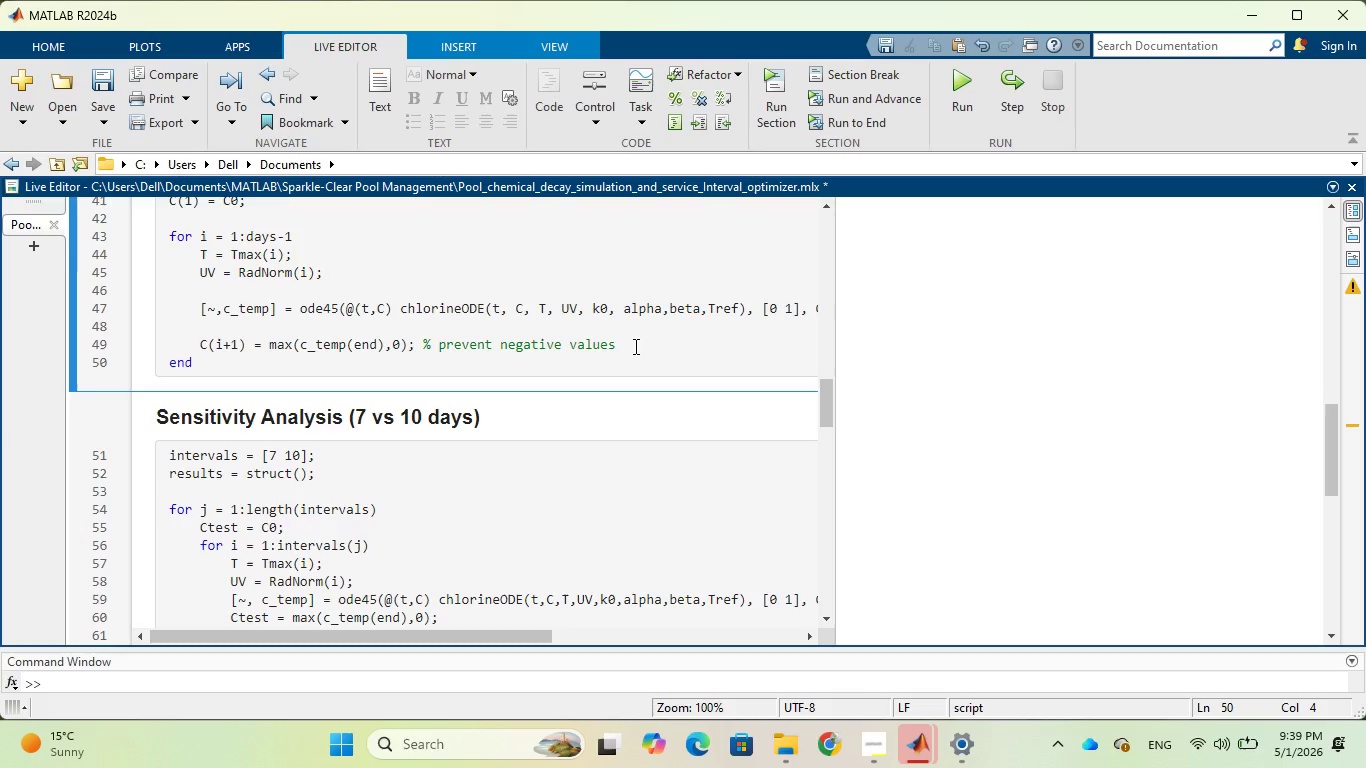 
scroll: coordinate [634, 347], scroll_direction: down, amount: 2.0
 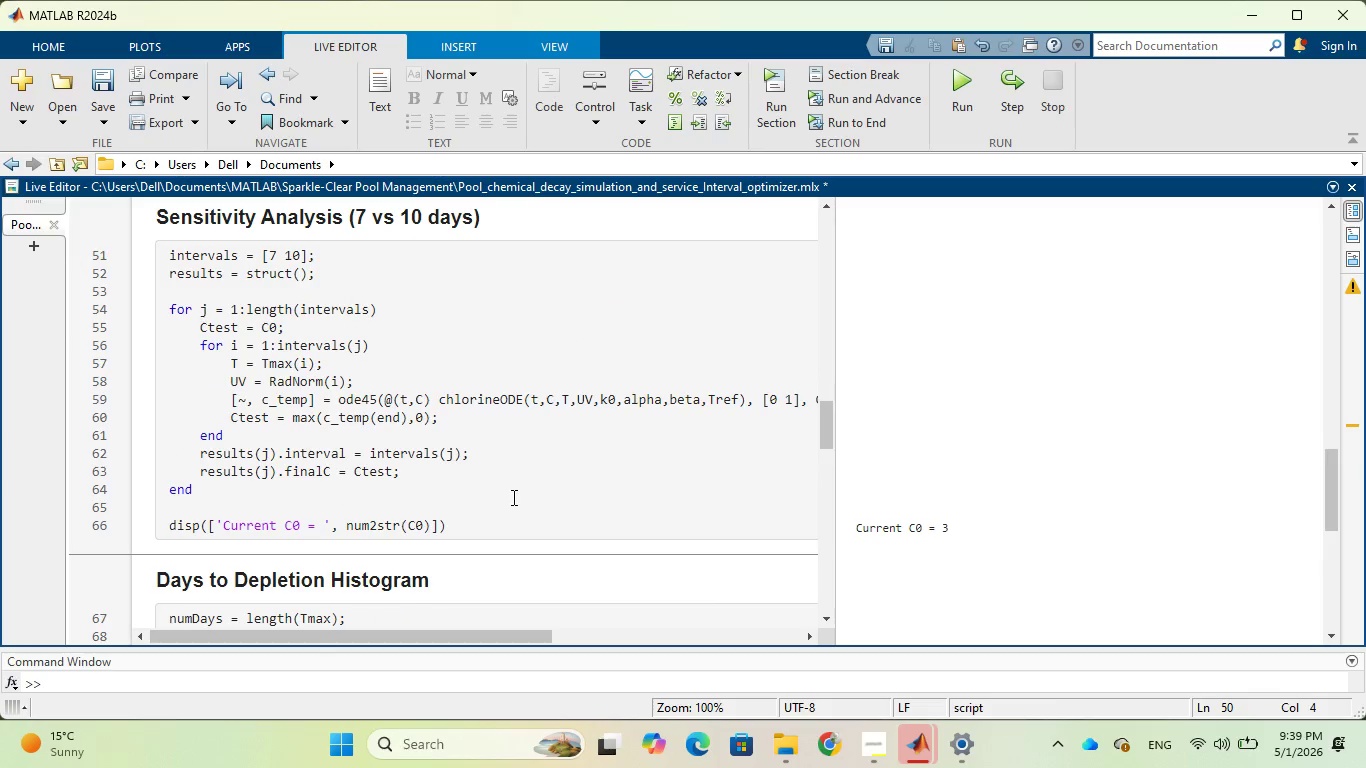 
left_click_drag(start_coordinate=[455, 525], to_coordinate=[143, 527])
 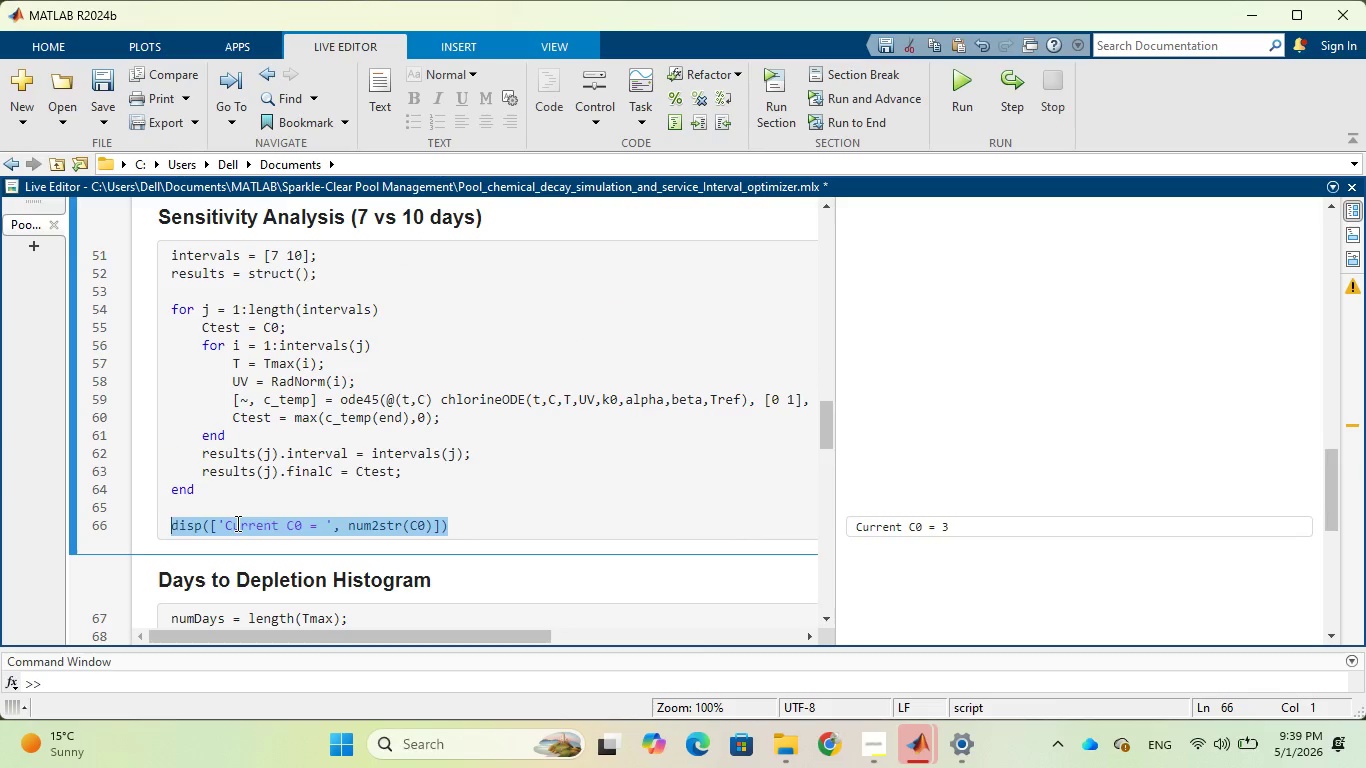 
right_click([236, 523])
 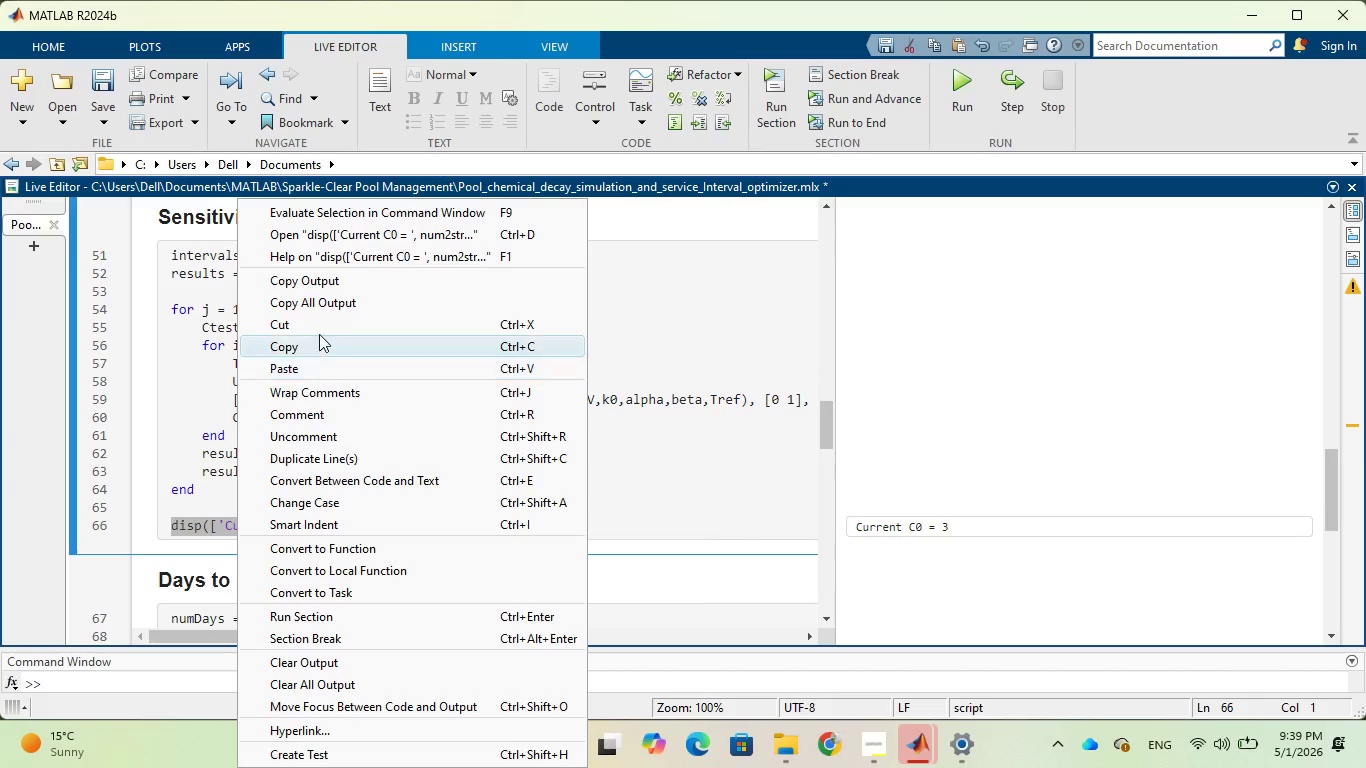 
left_click([322, 328])
 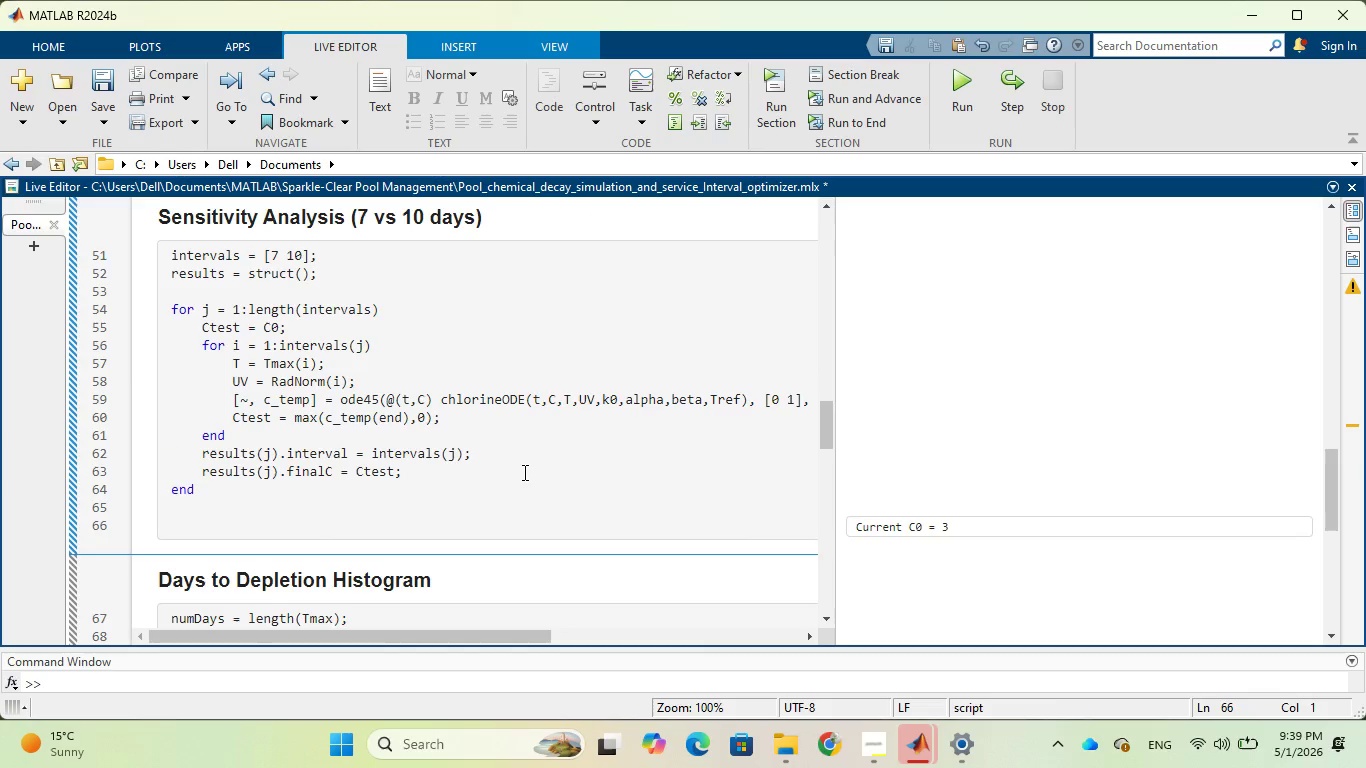 
scroll: coordinate [523, 472], scroll_direction: up, amount: 4.0
 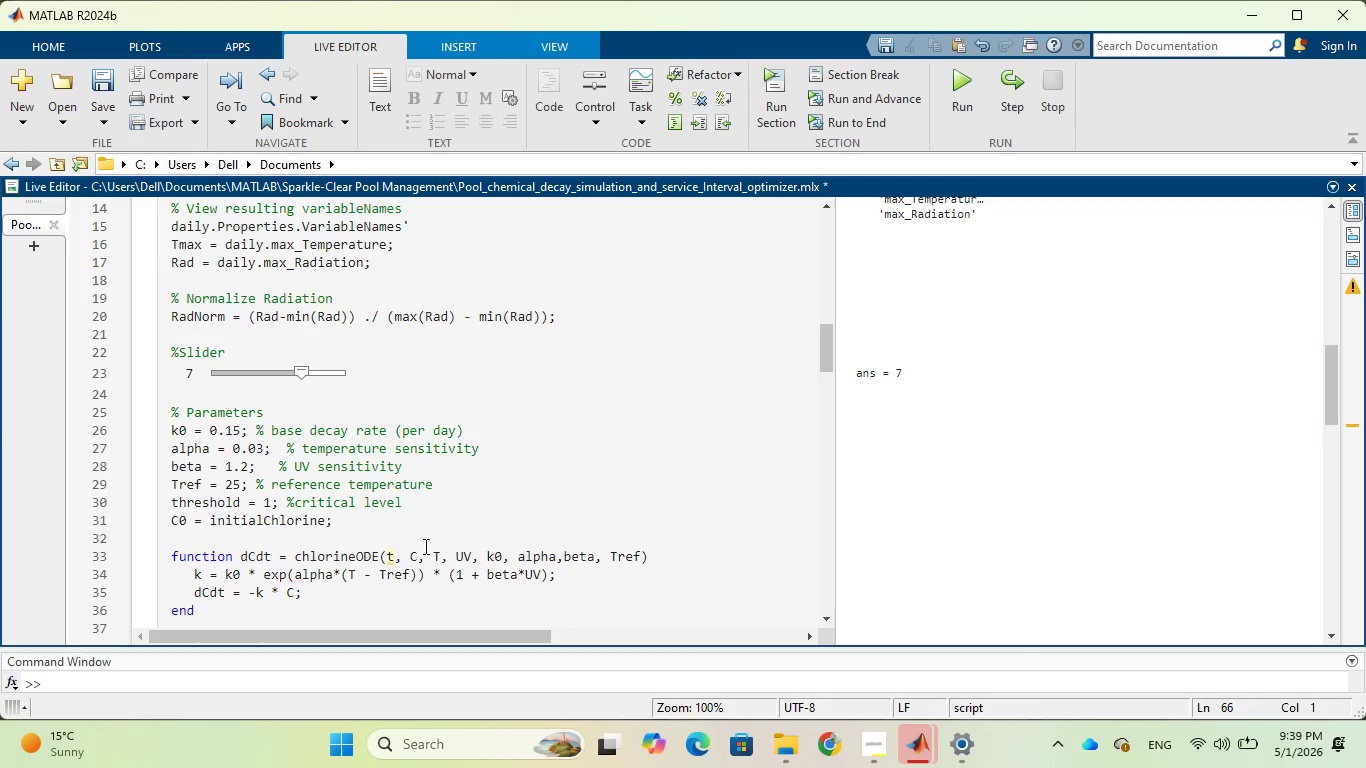 
left_click([396, 555])
 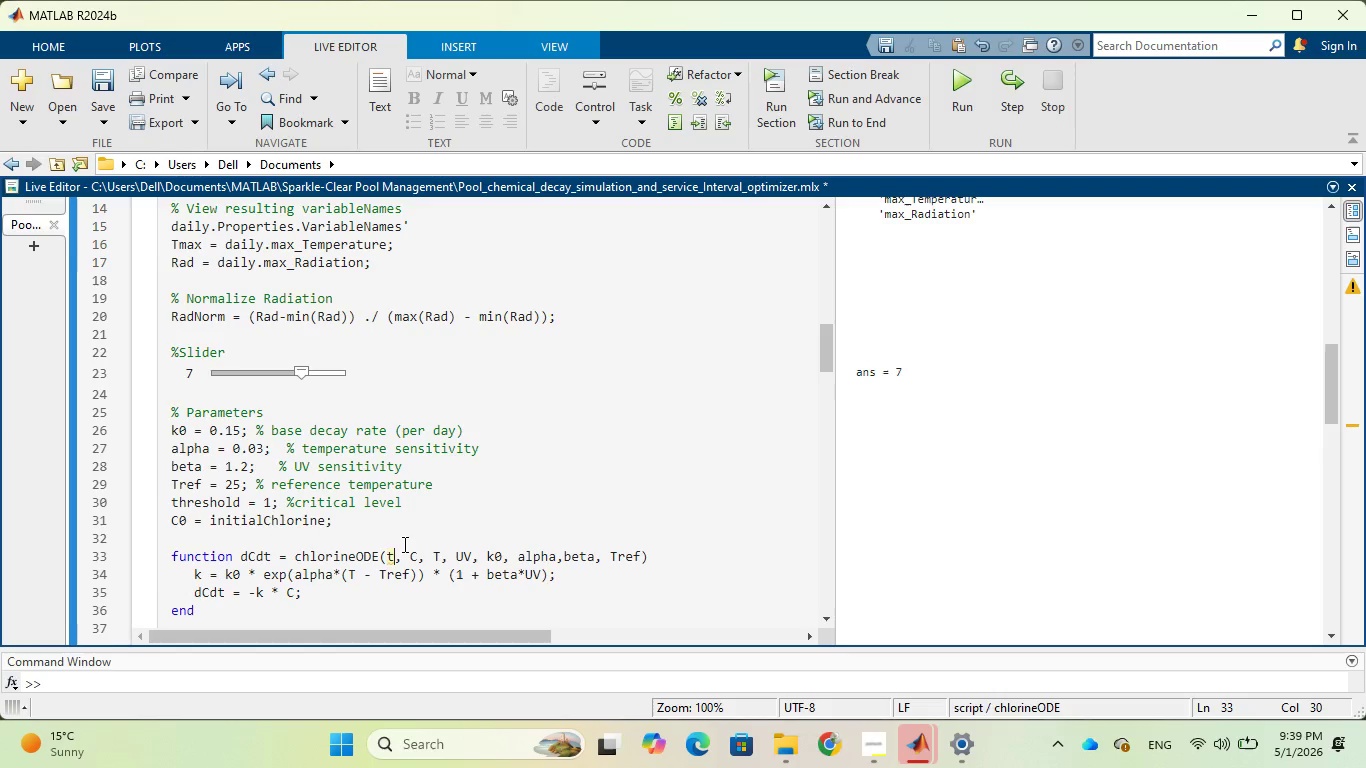 
key(Shift+Backquote)
 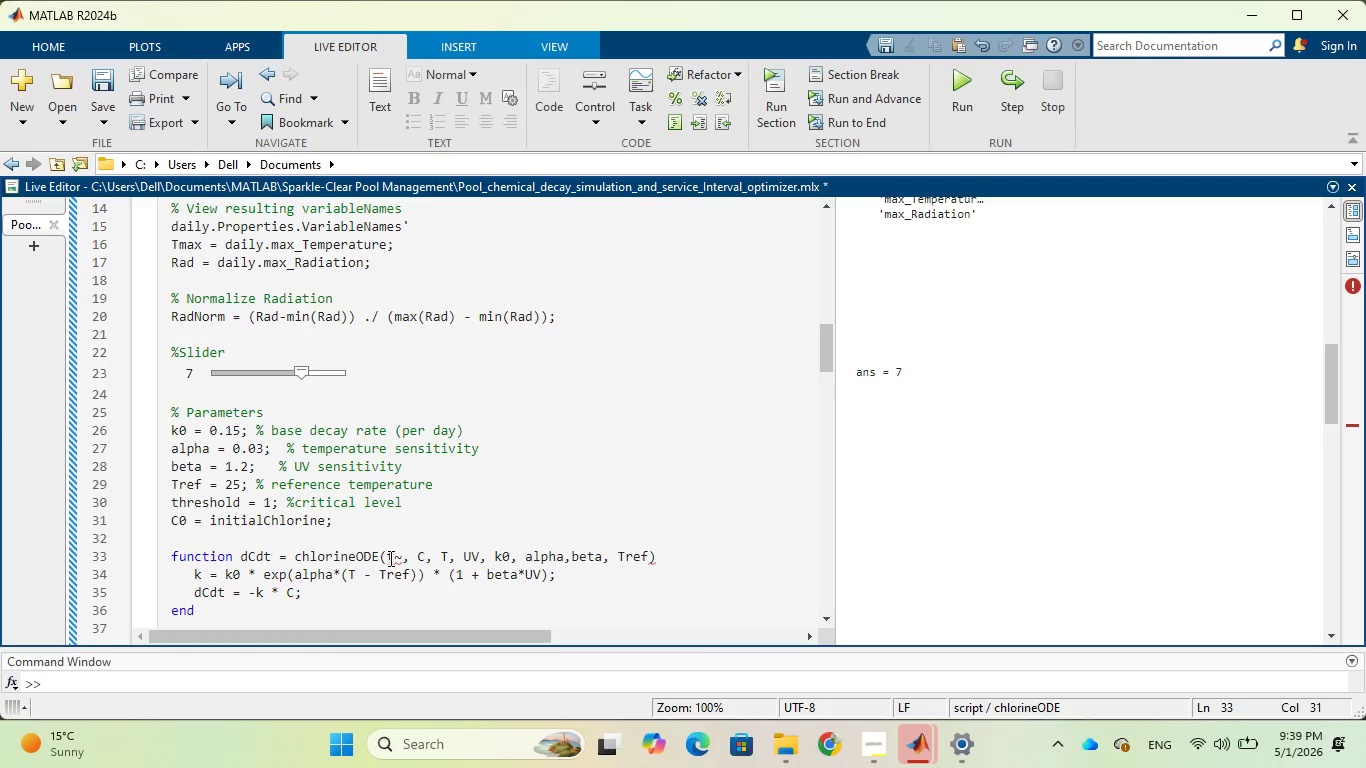 
left_click([391, 558])
 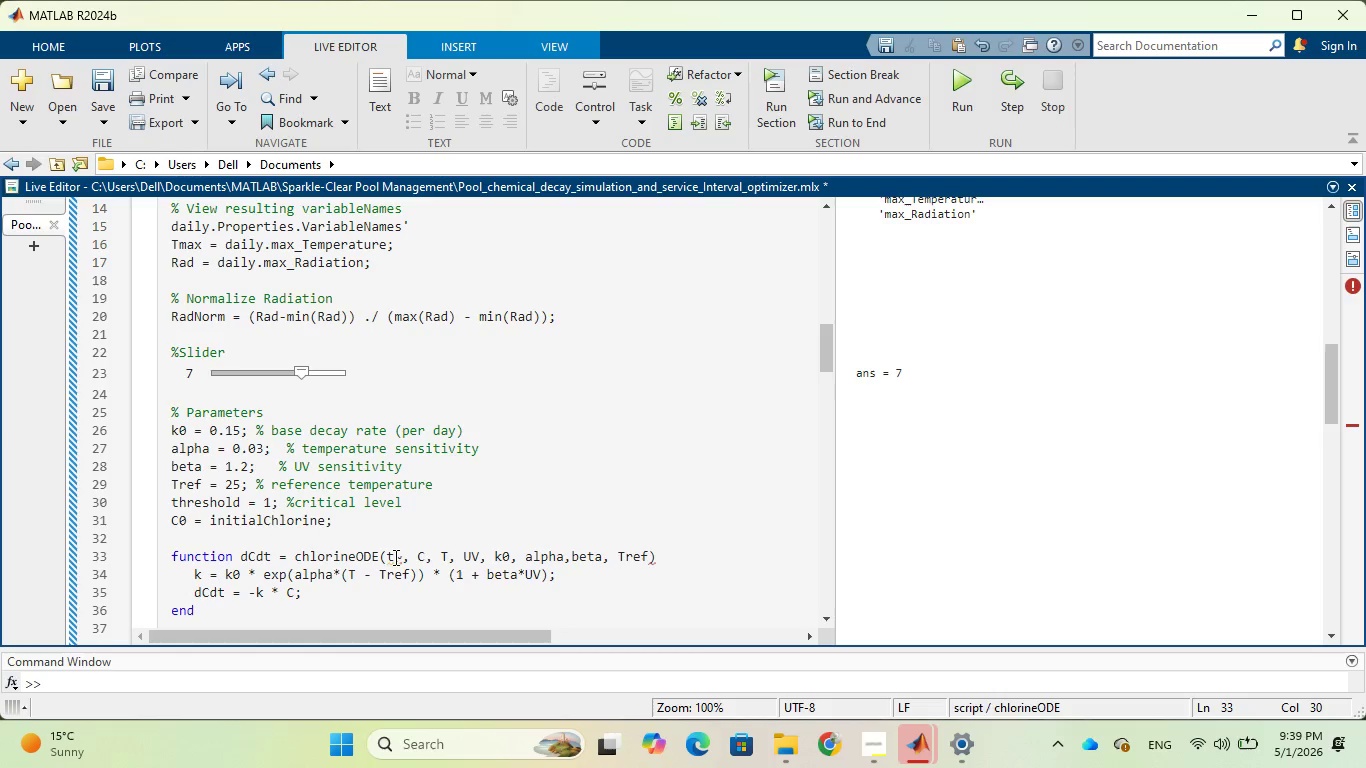 
key(Backspace)
 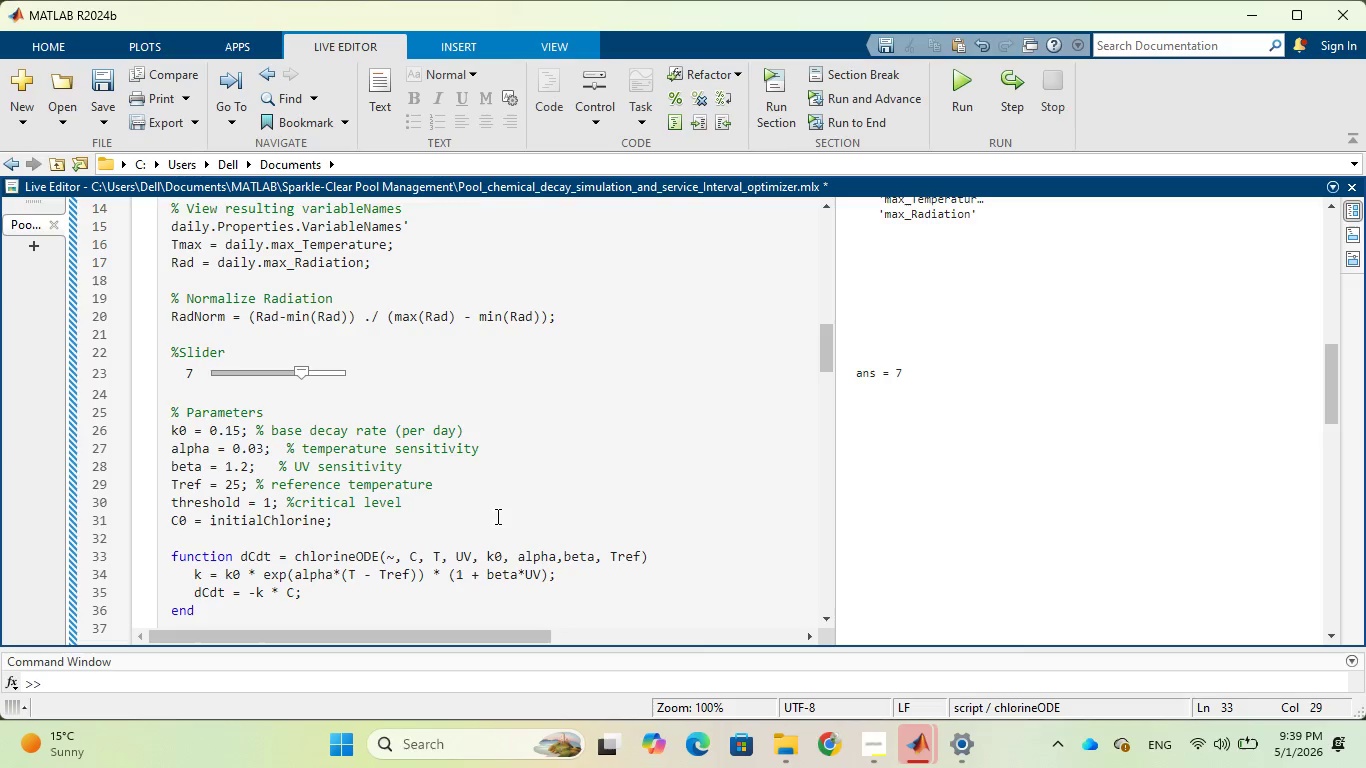 
scroll: coordinate [496, 516], scroll_direction: up, amount: 1.0
 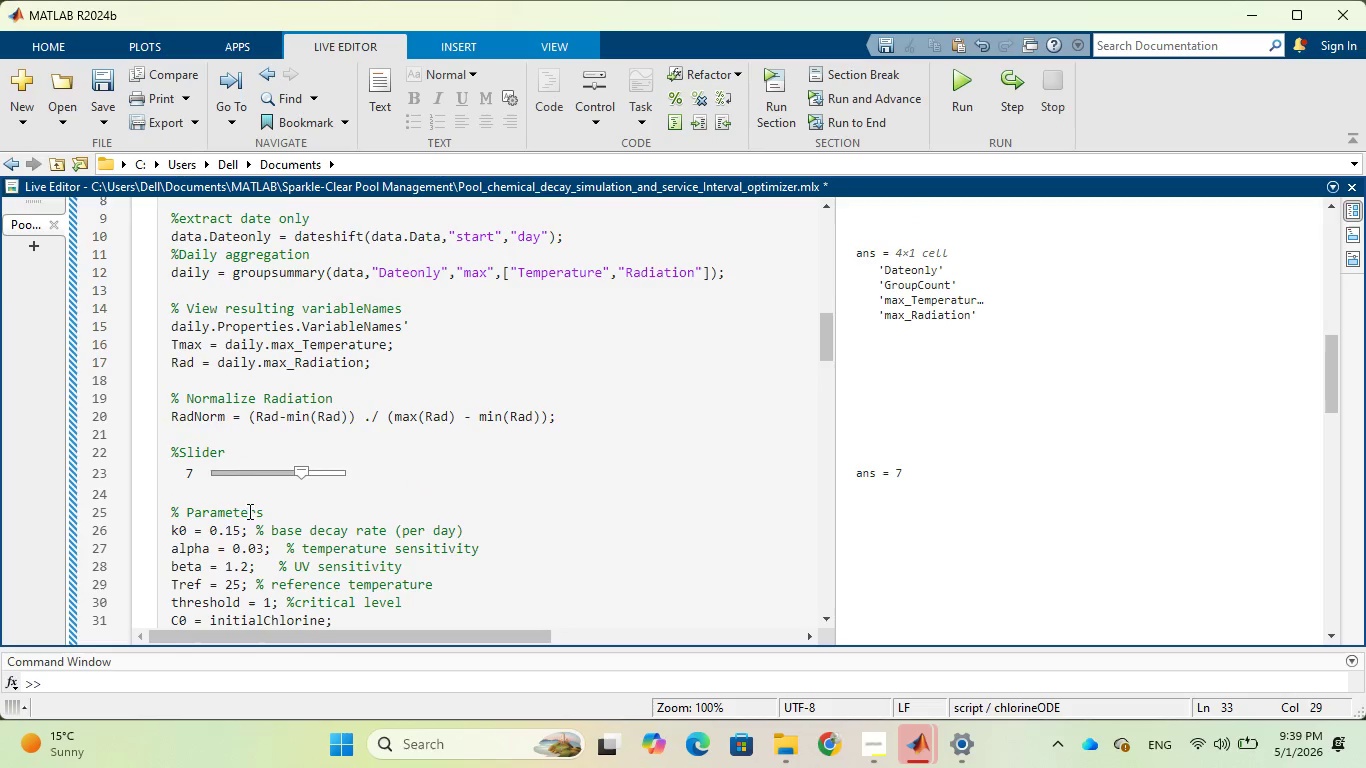 
wait(5.7)
 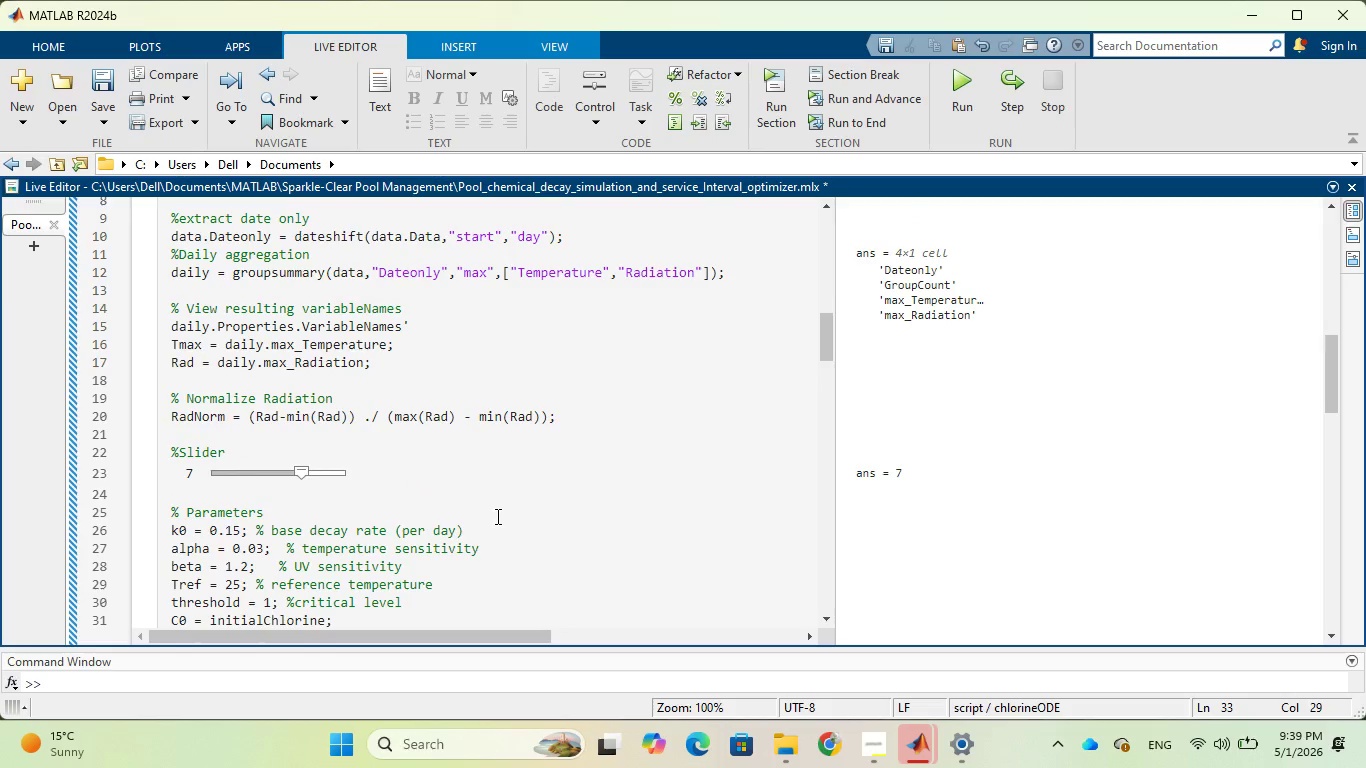 
left_click([186, 494])
 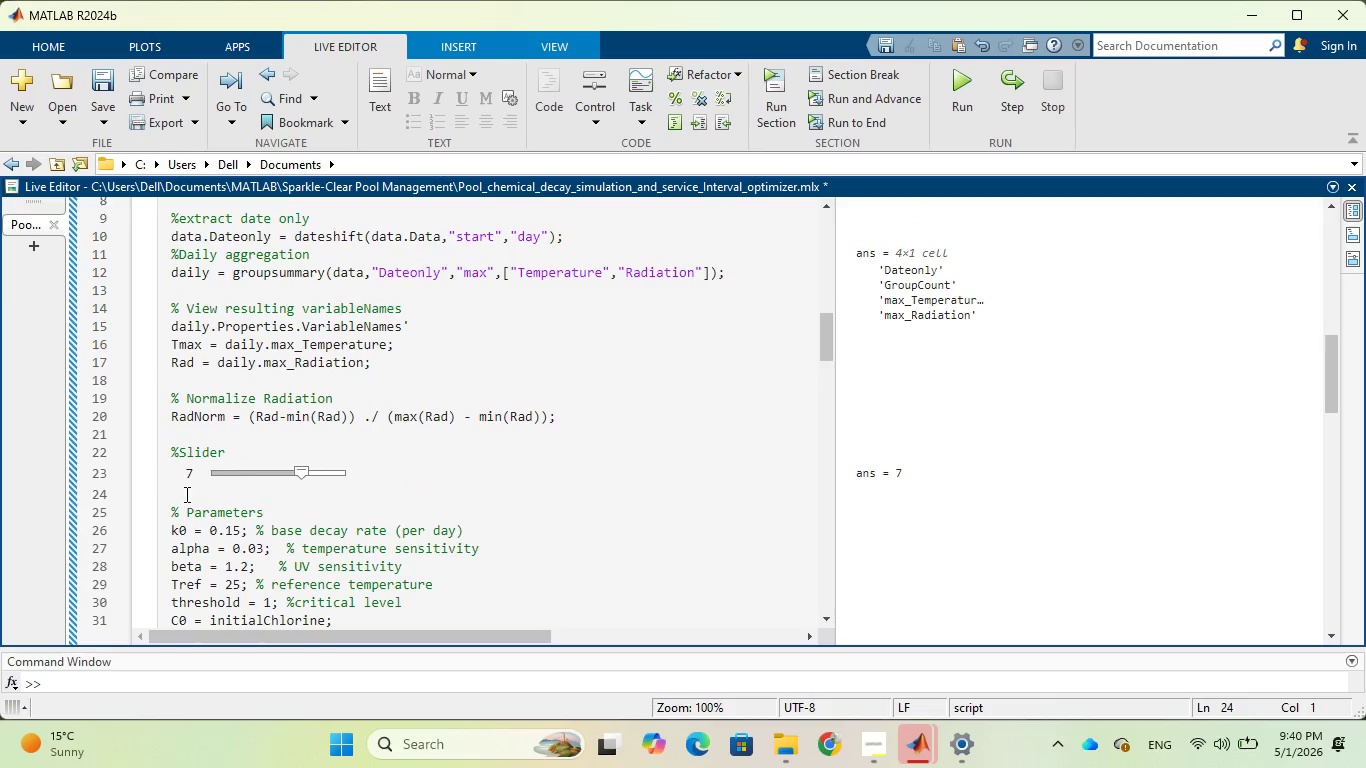 
key(Enter)
 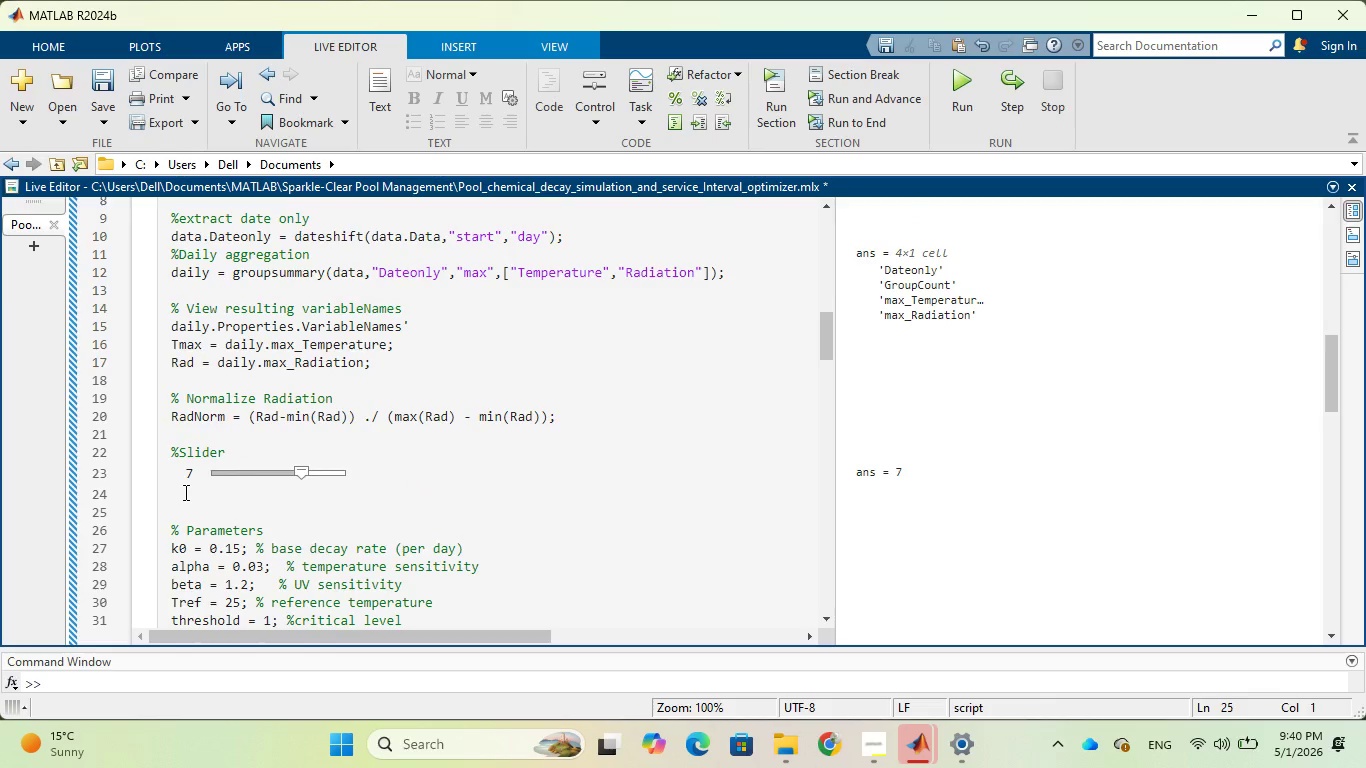 
key(Control+V)
 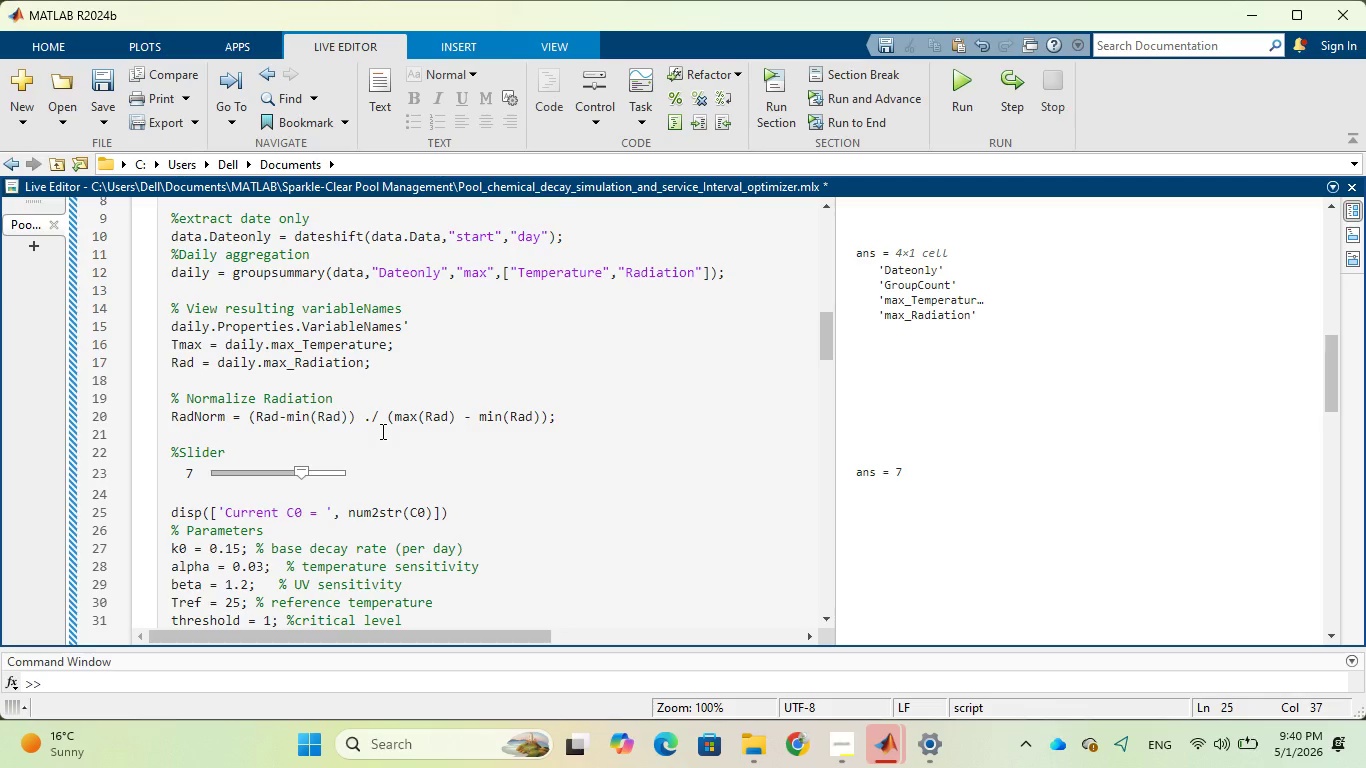 
wait(8.17)
 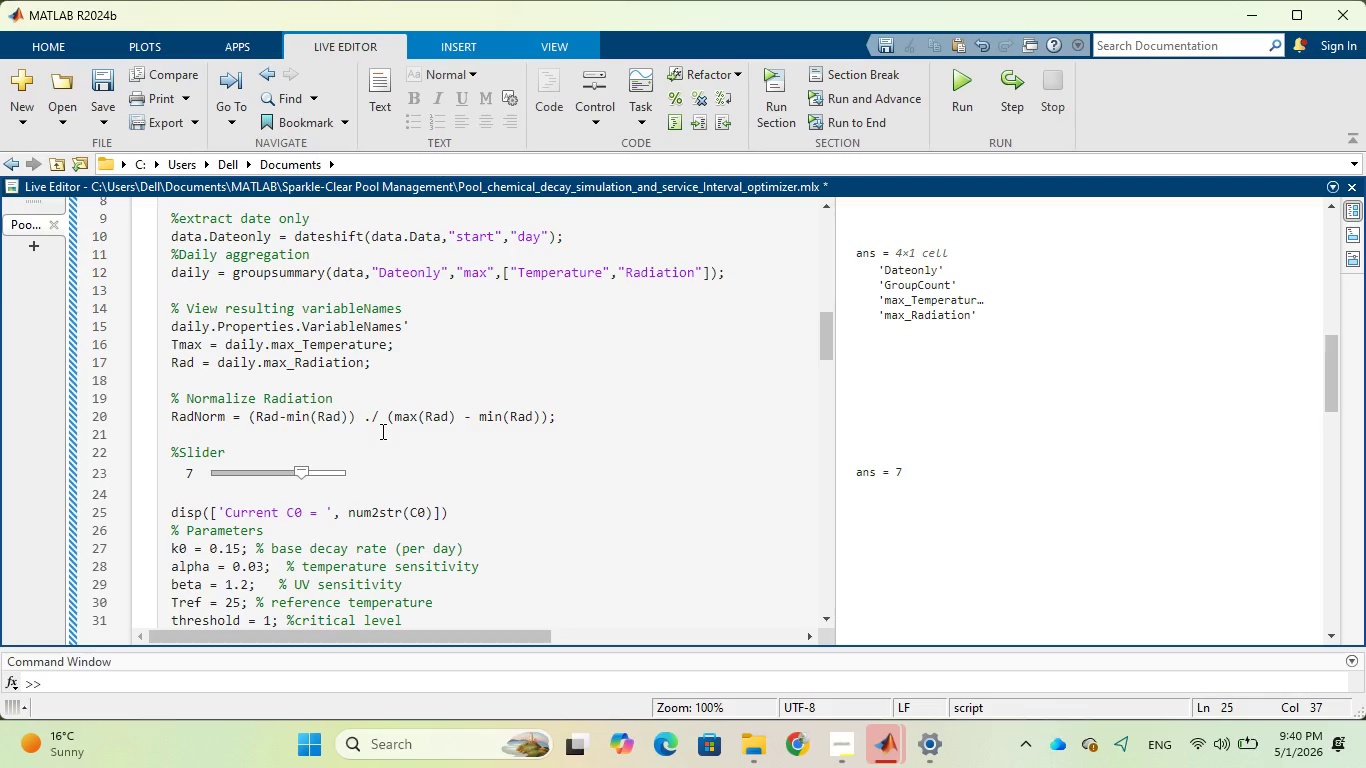 
scroll: coordinate [461, 459], scroll_direction: down, amount: 1.0
 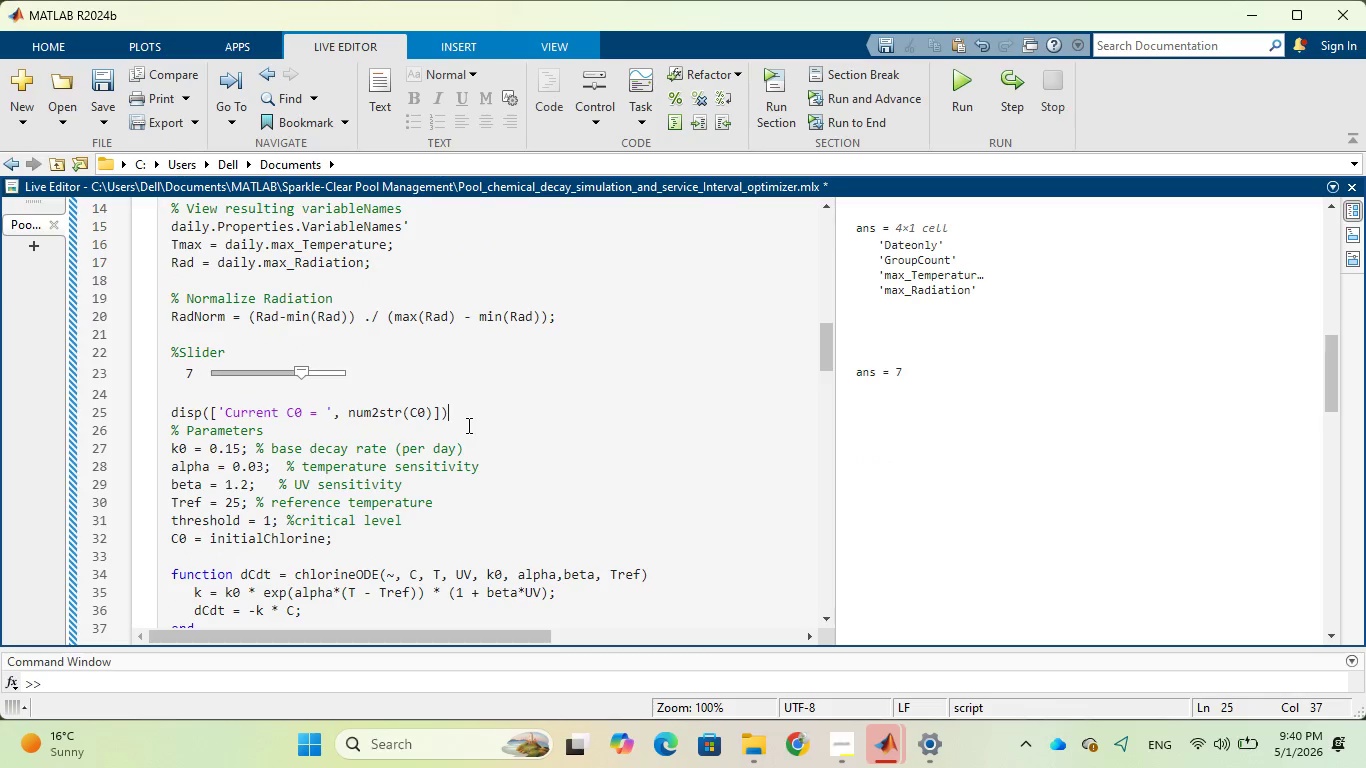 
left_click_drag(start_coordinate=[469, 415], to_coordinate=[158, 404])
 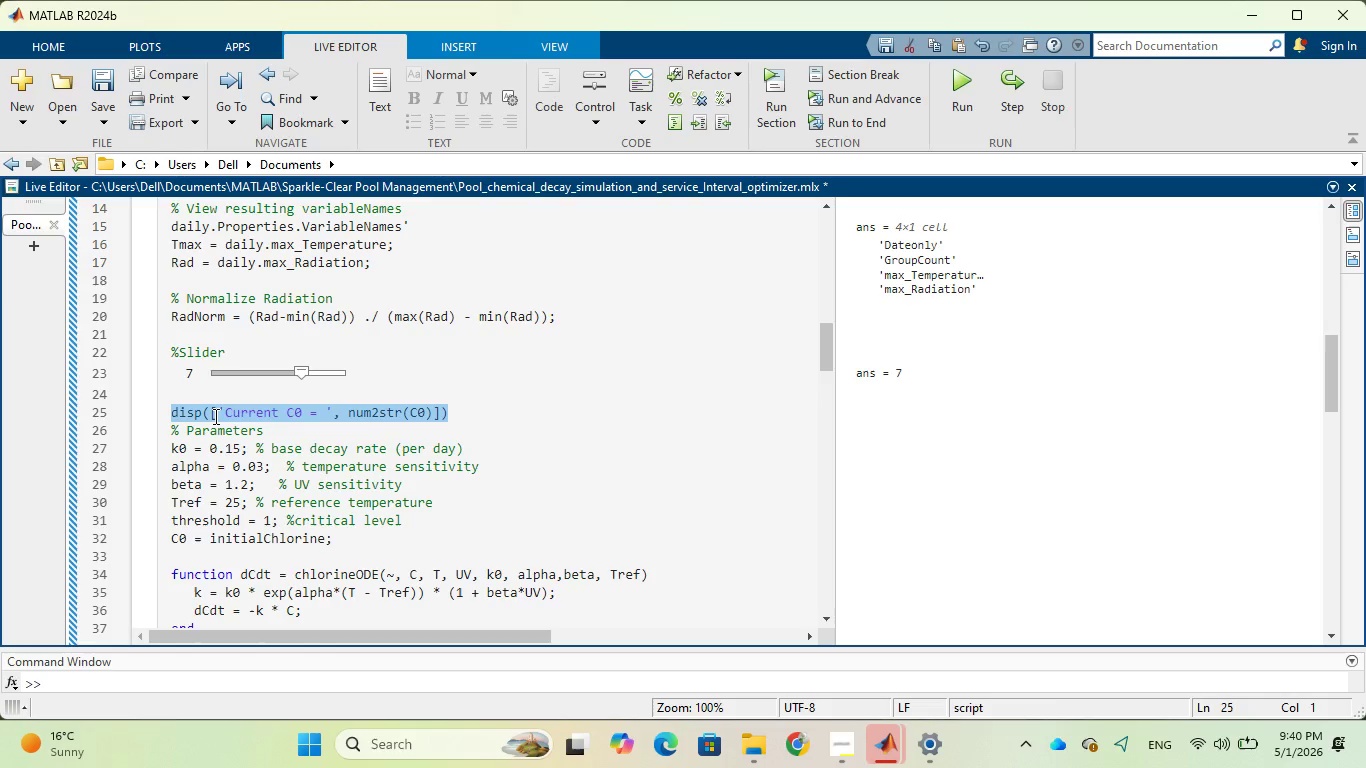 
right_click([214, 416])
 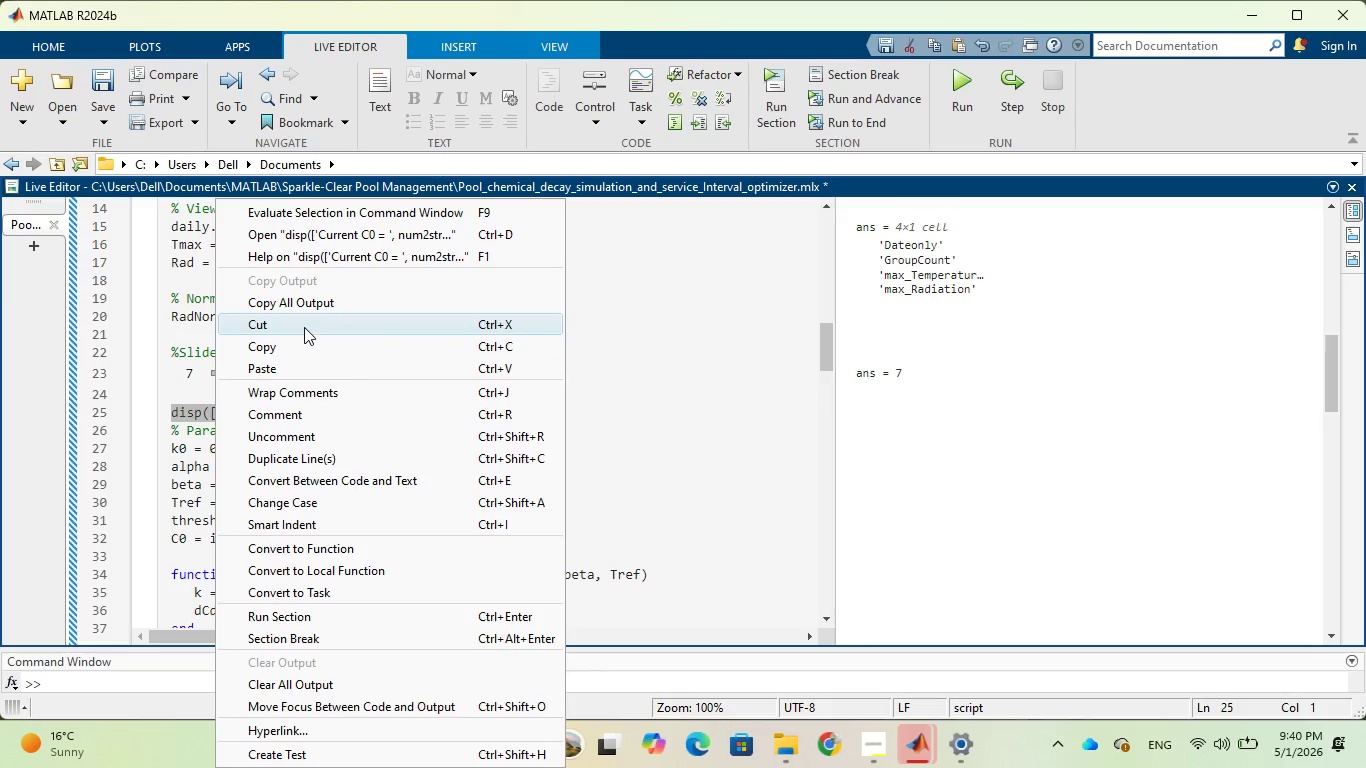 
left_click([305, 325])
 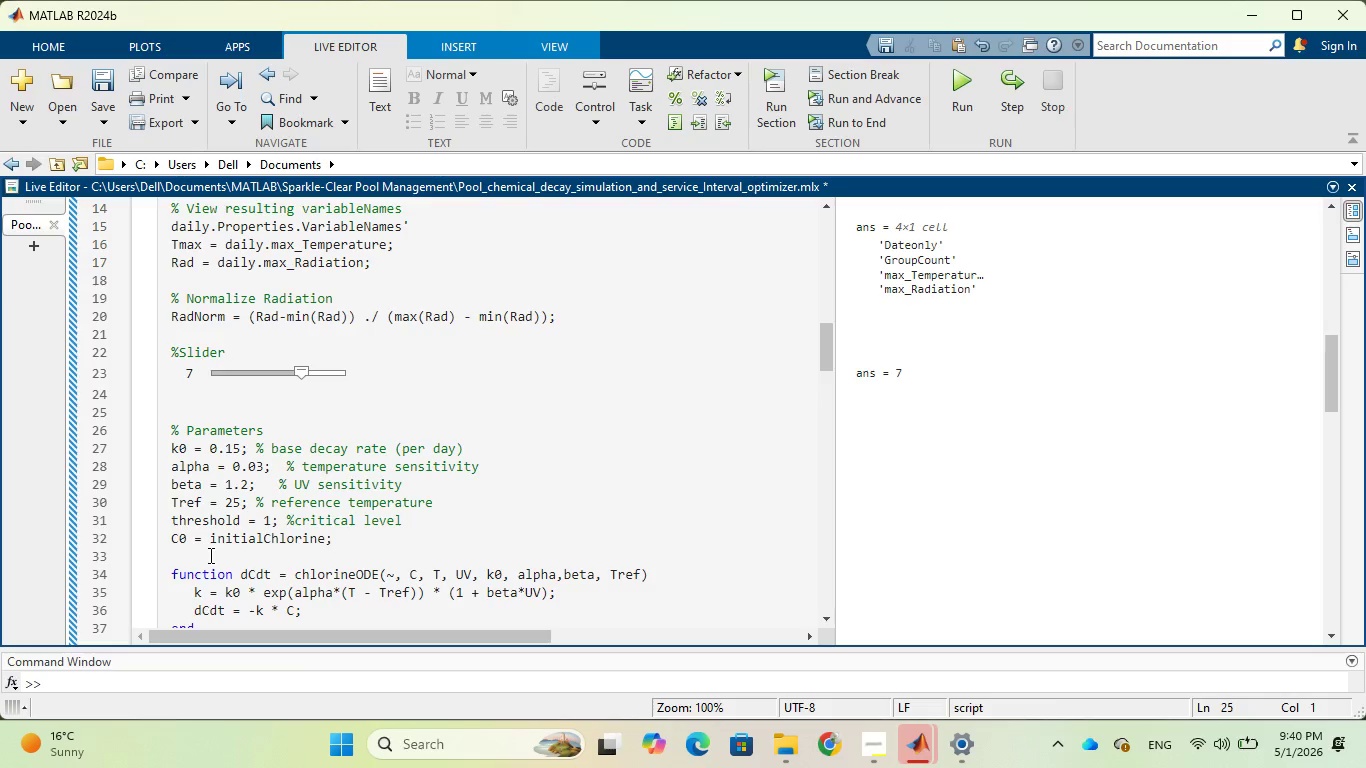 
left_click([209, 555])
 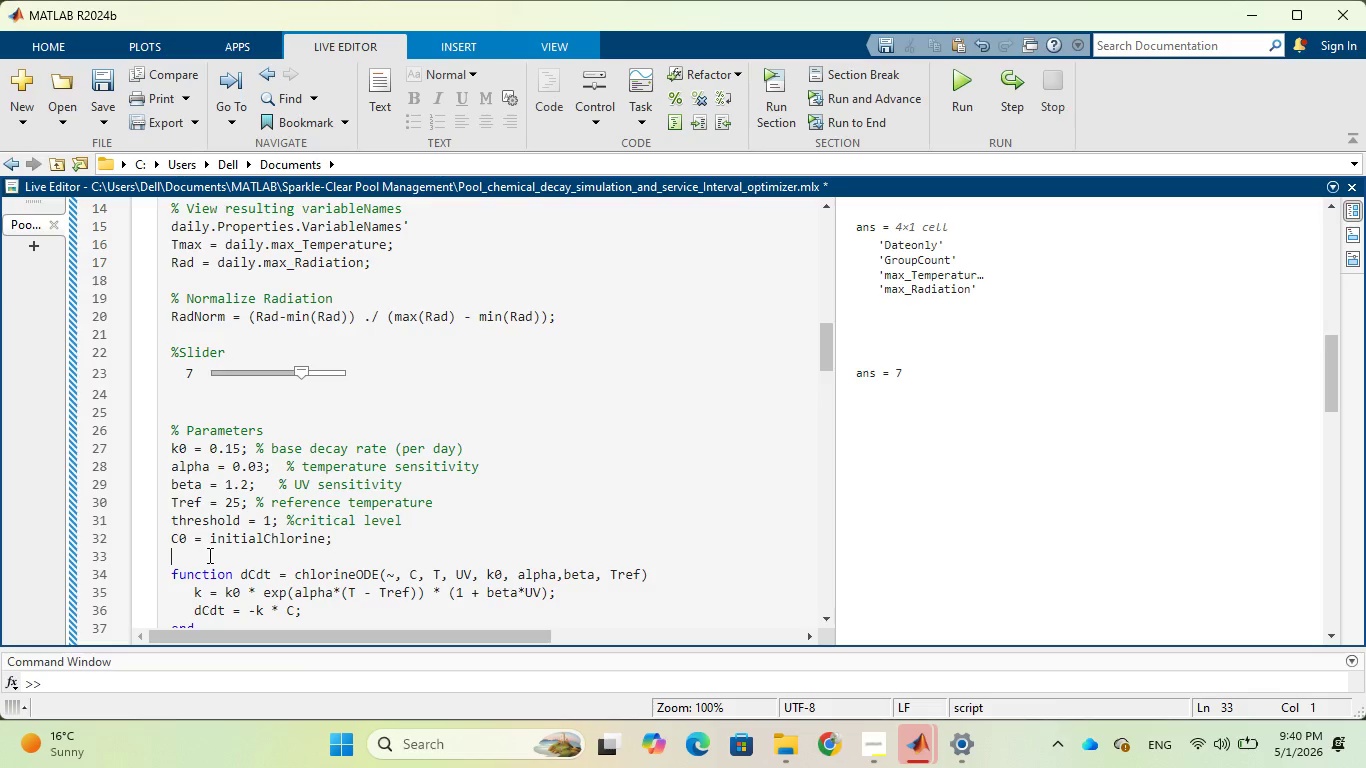 
key(Control+V)
 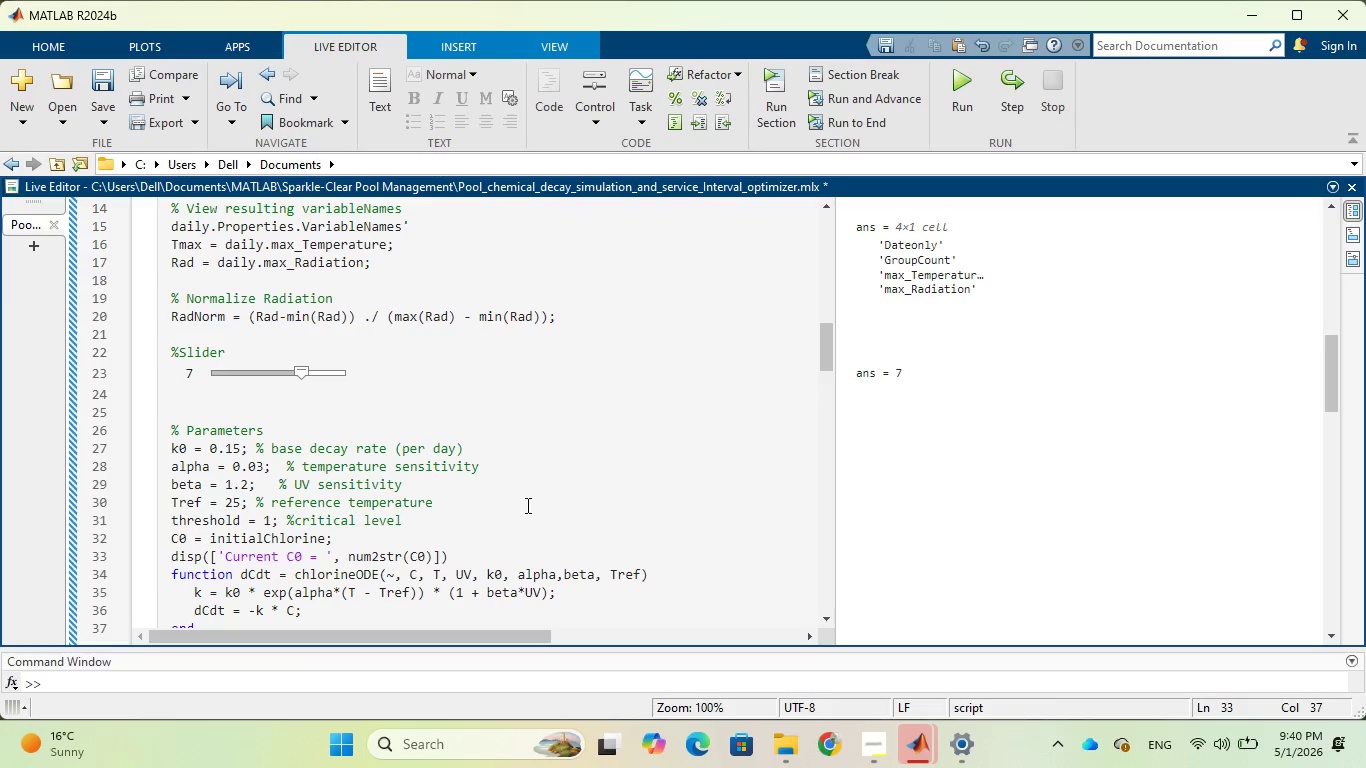 
key(Enter)
 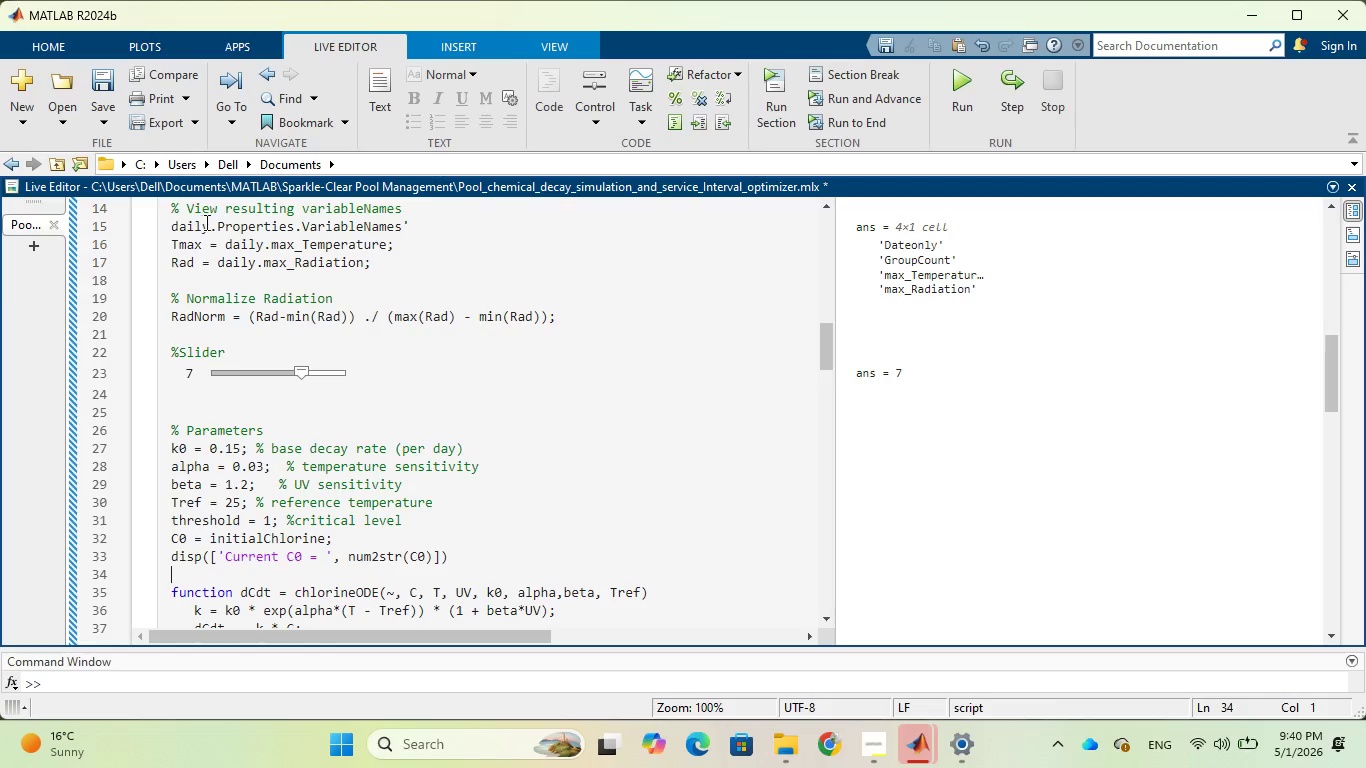 
left_click([109, 111])
 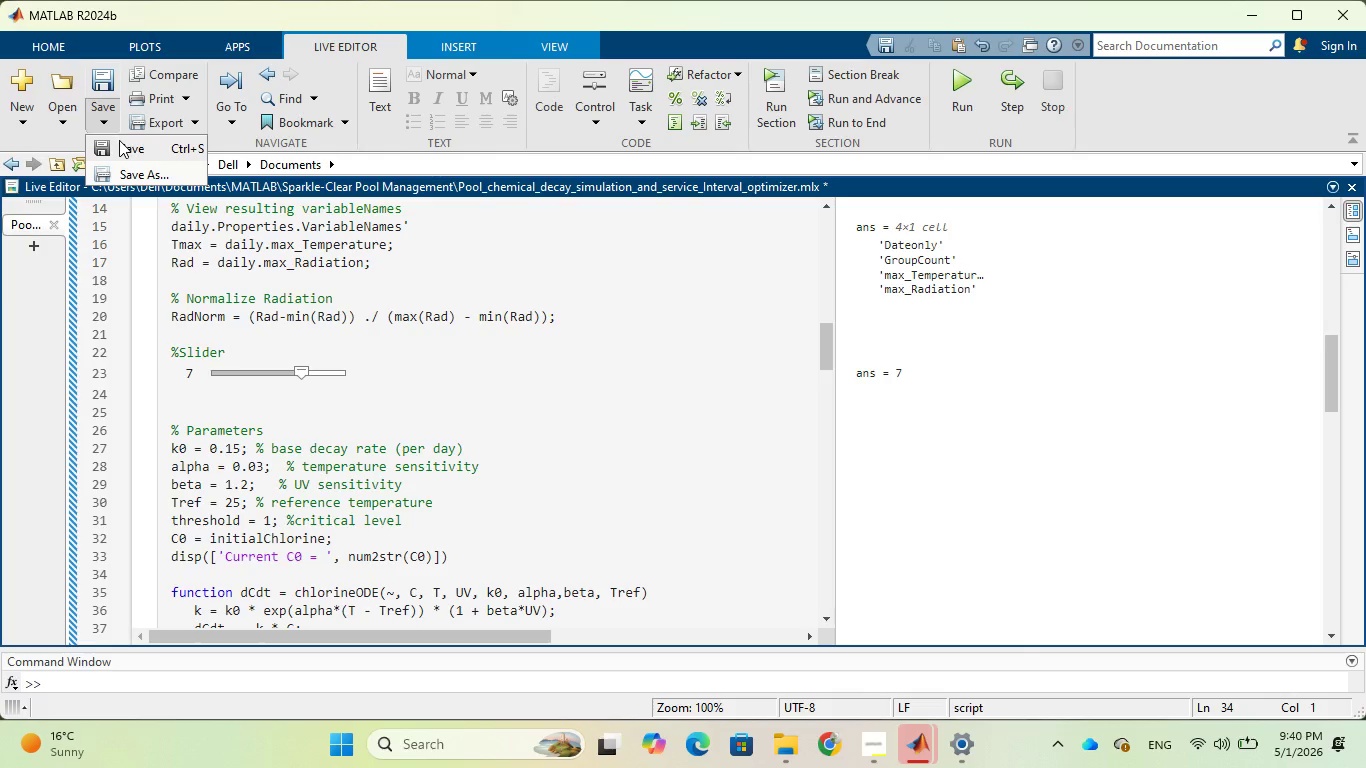 
left_click([119, 140])
 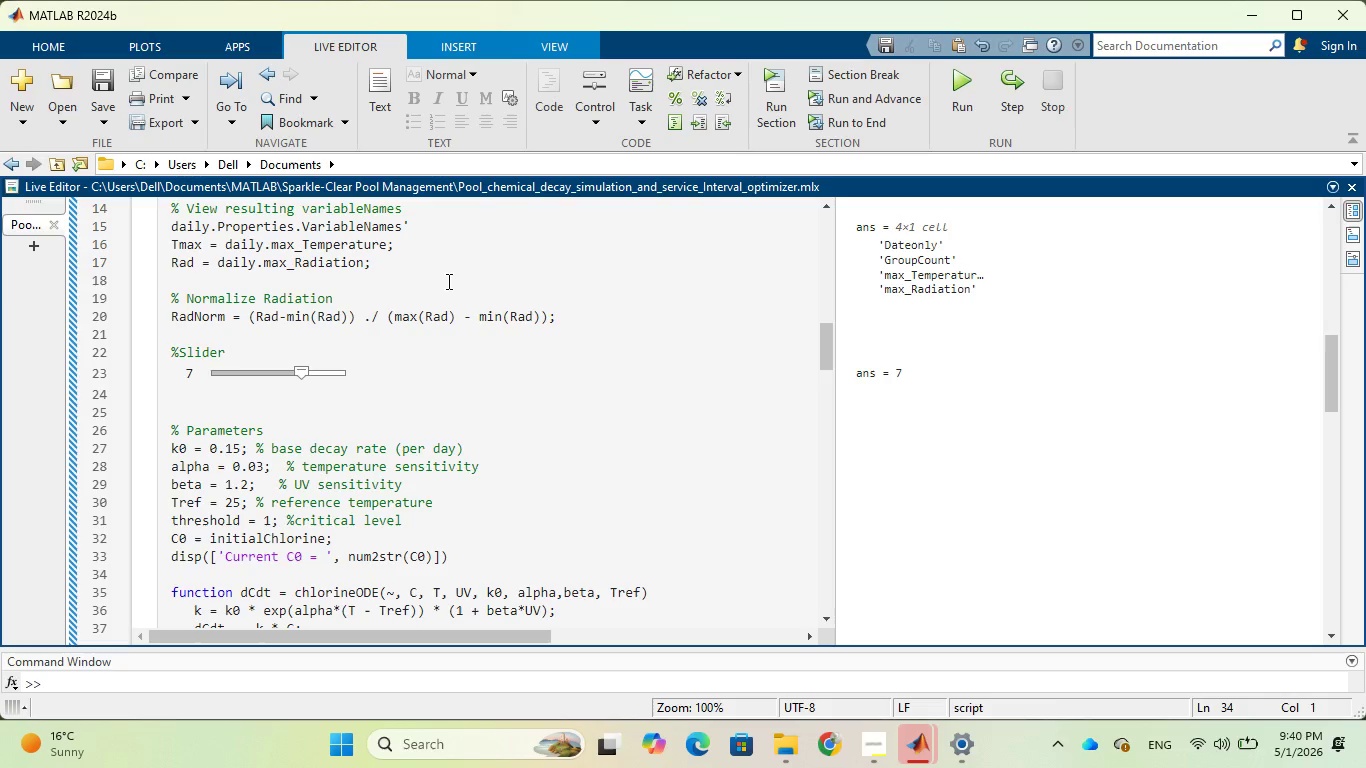 
wait(6.14)
 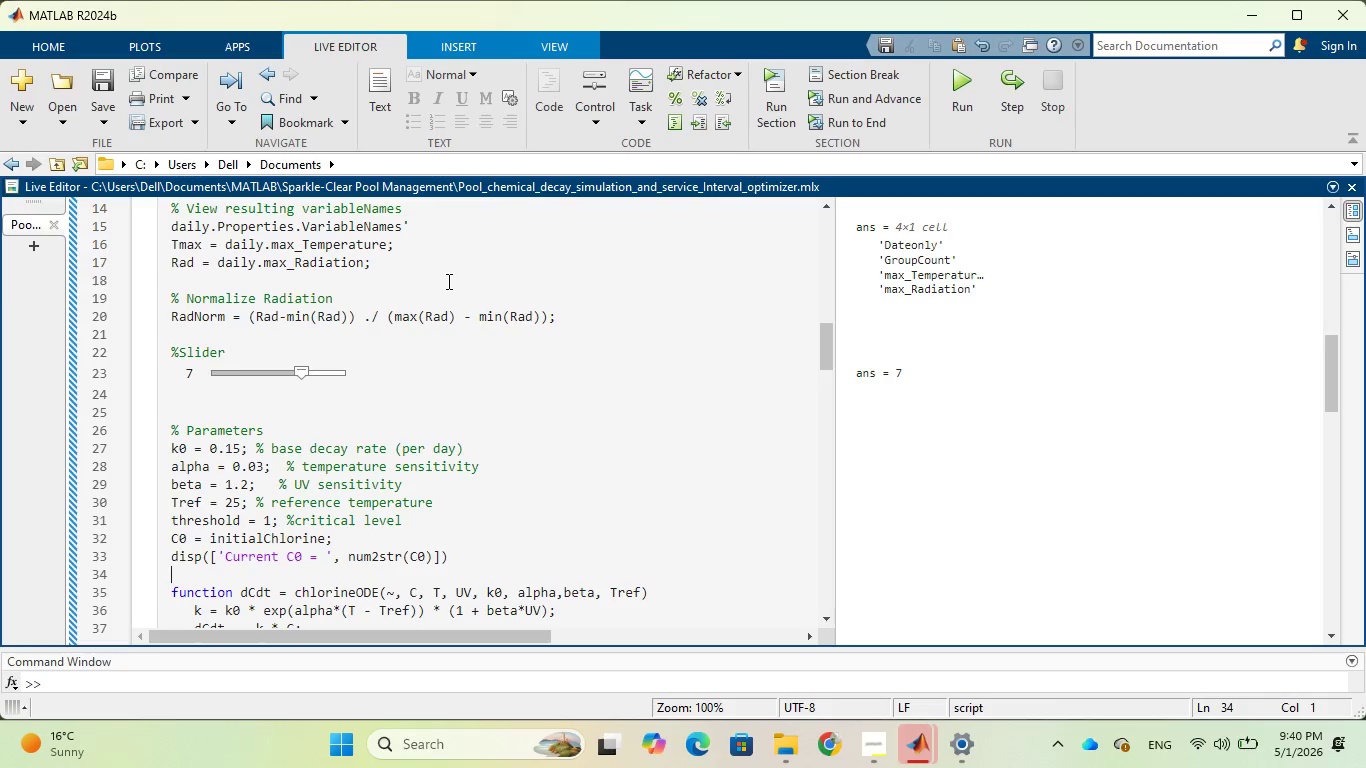 
left_click([265, 375])
 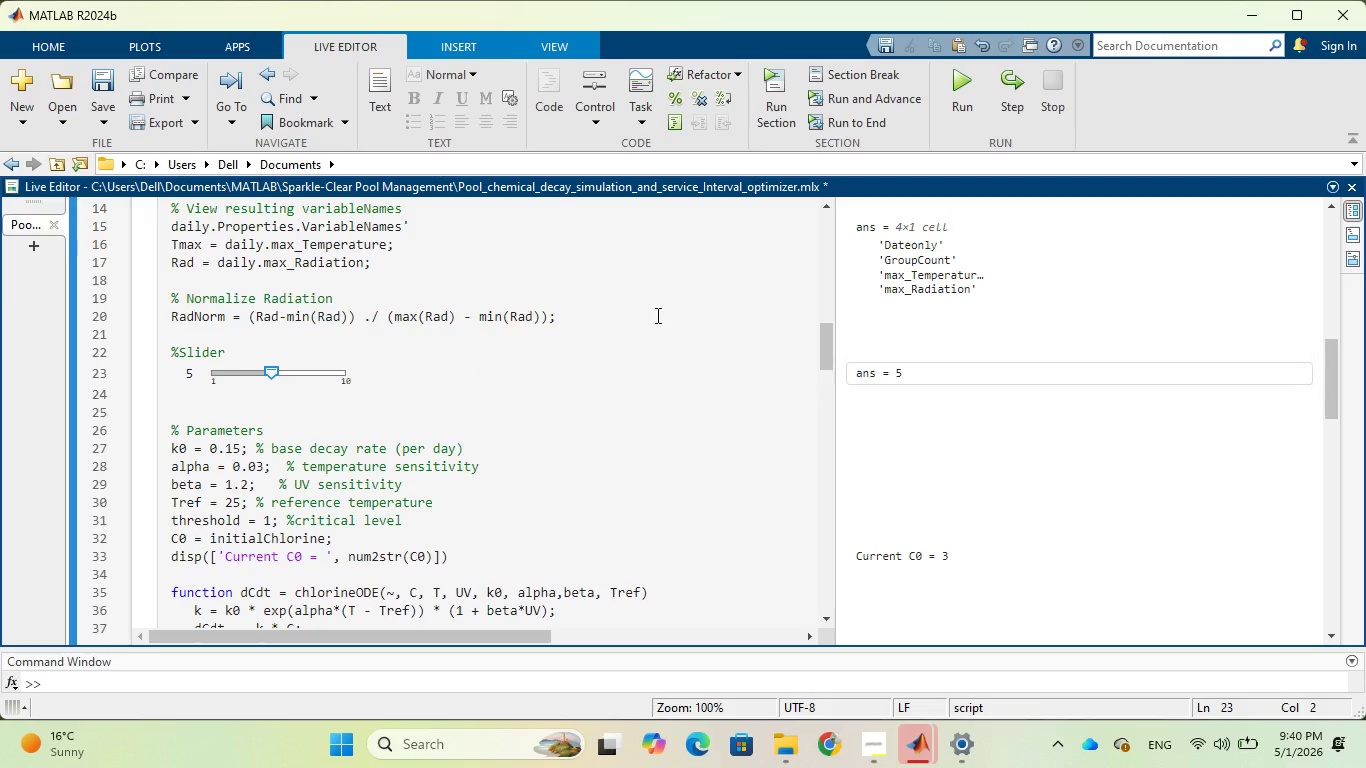 
wait(11.36)
 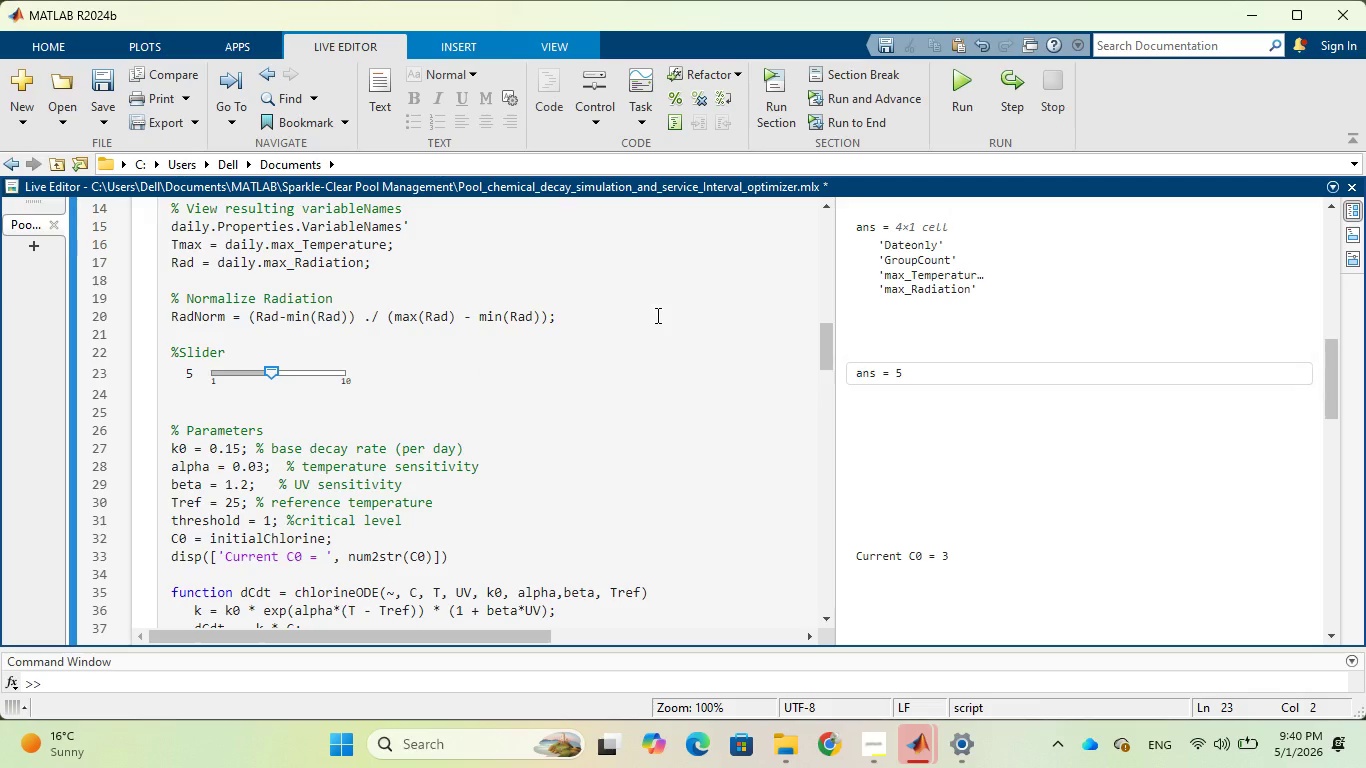 
left_click([653, 343])
 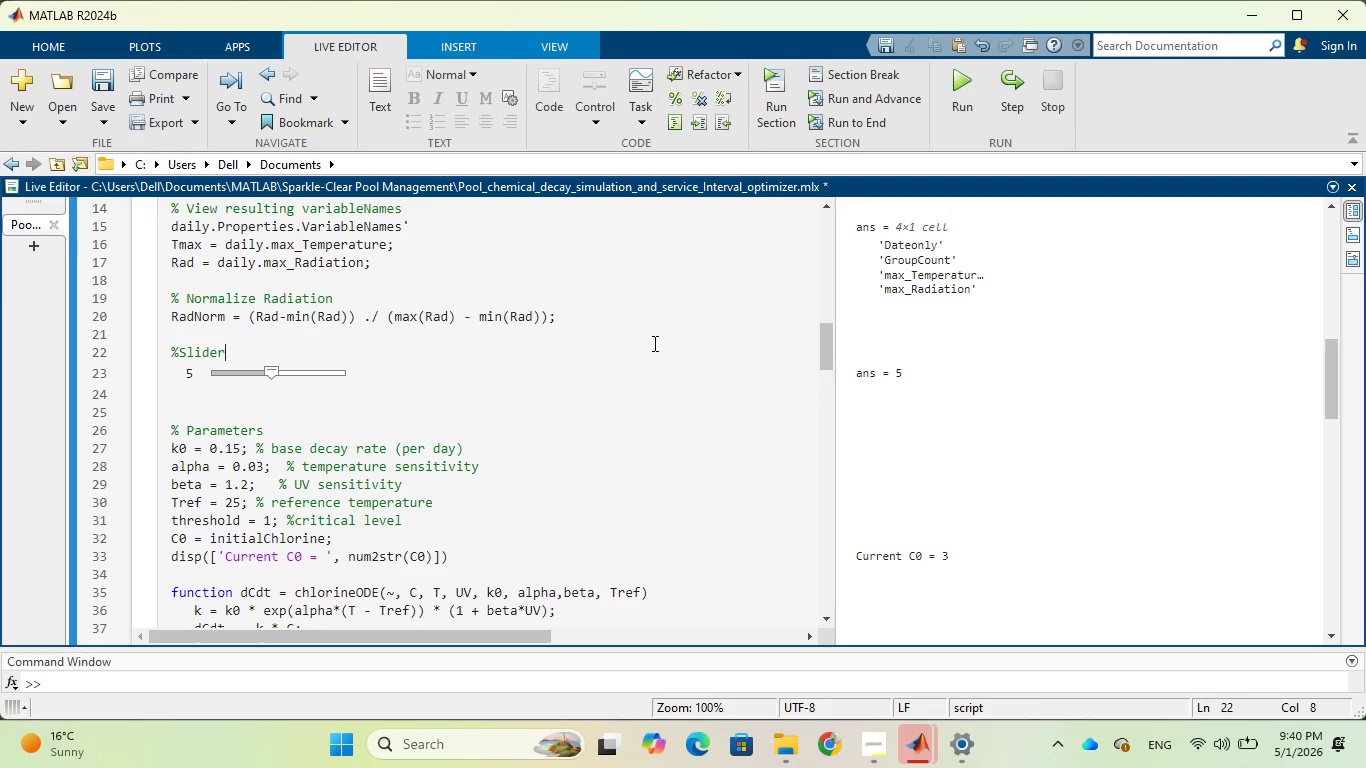 
right_click([653, 343])
 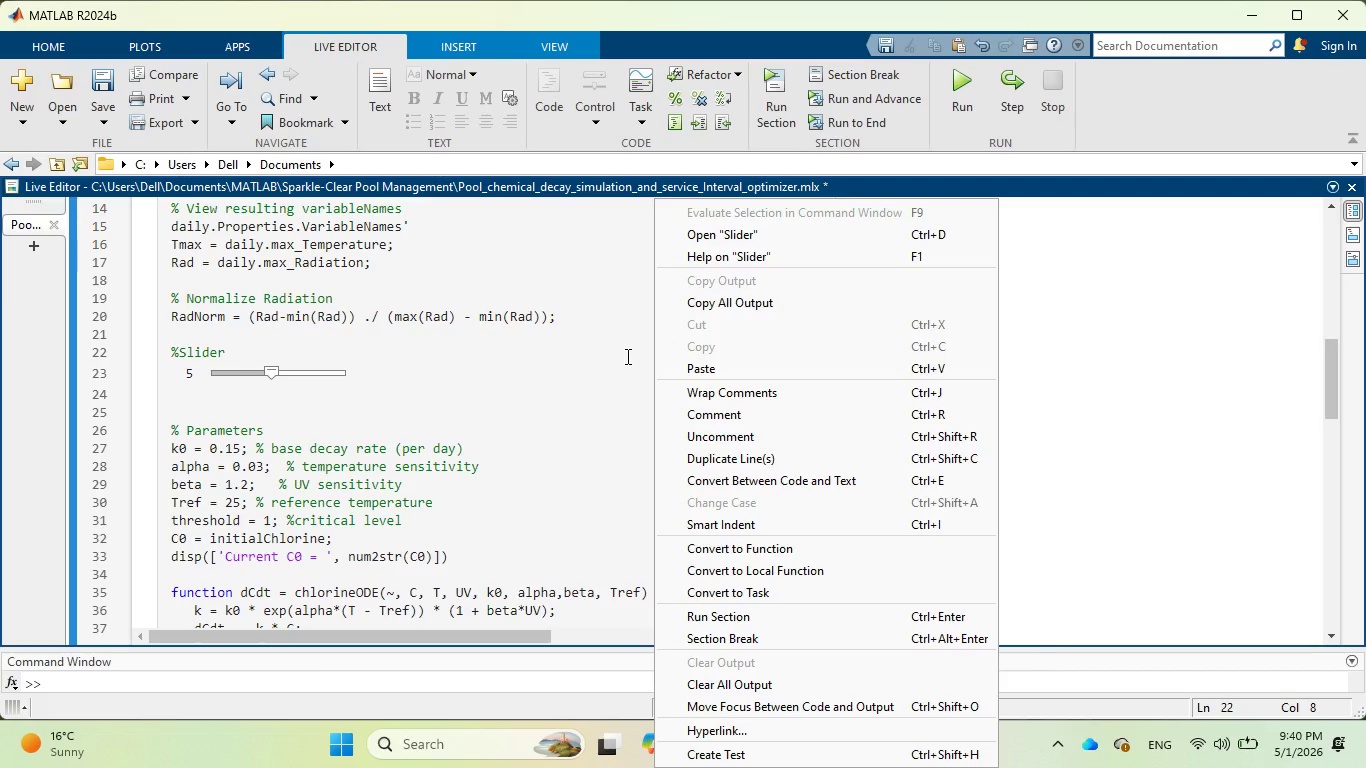 
wait(16.38)
 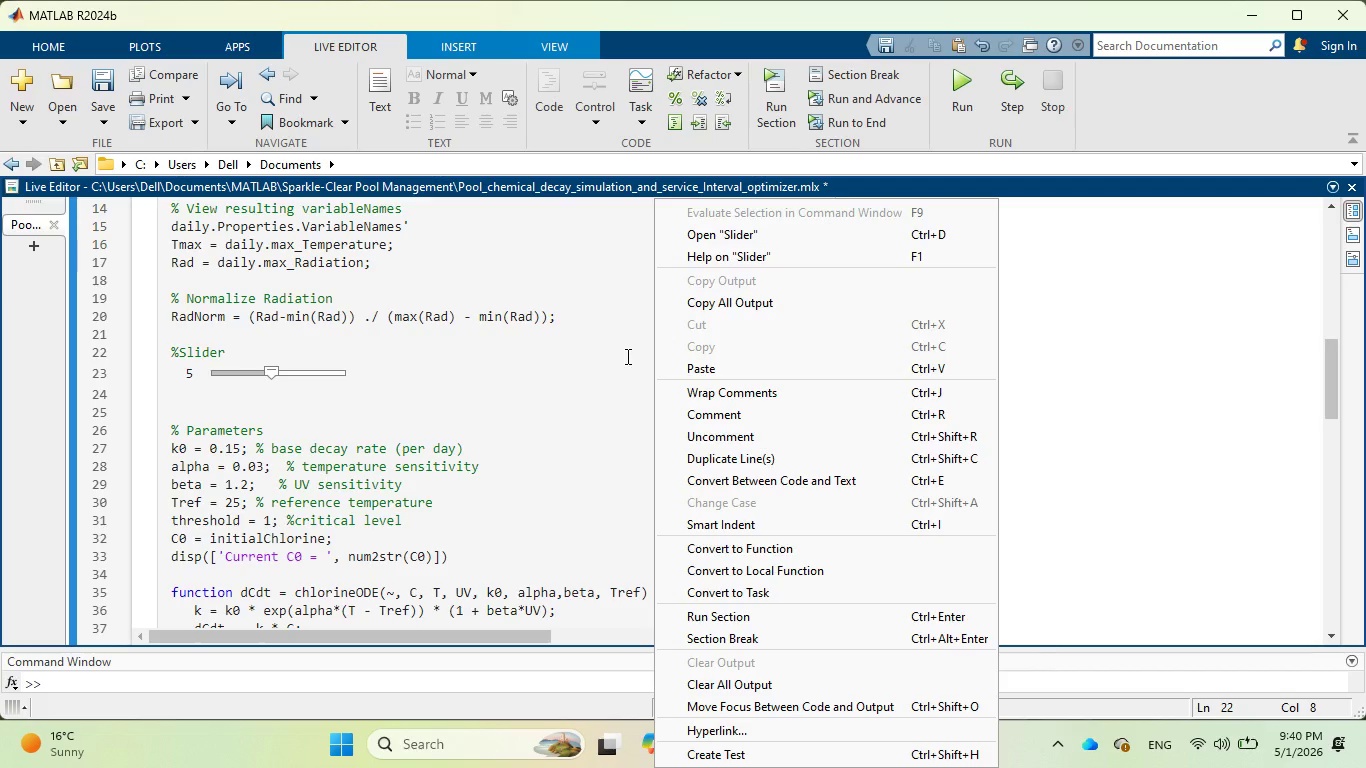 
scroll: coordinate [626, 356], scroll_direction: down, amount: 2.0
 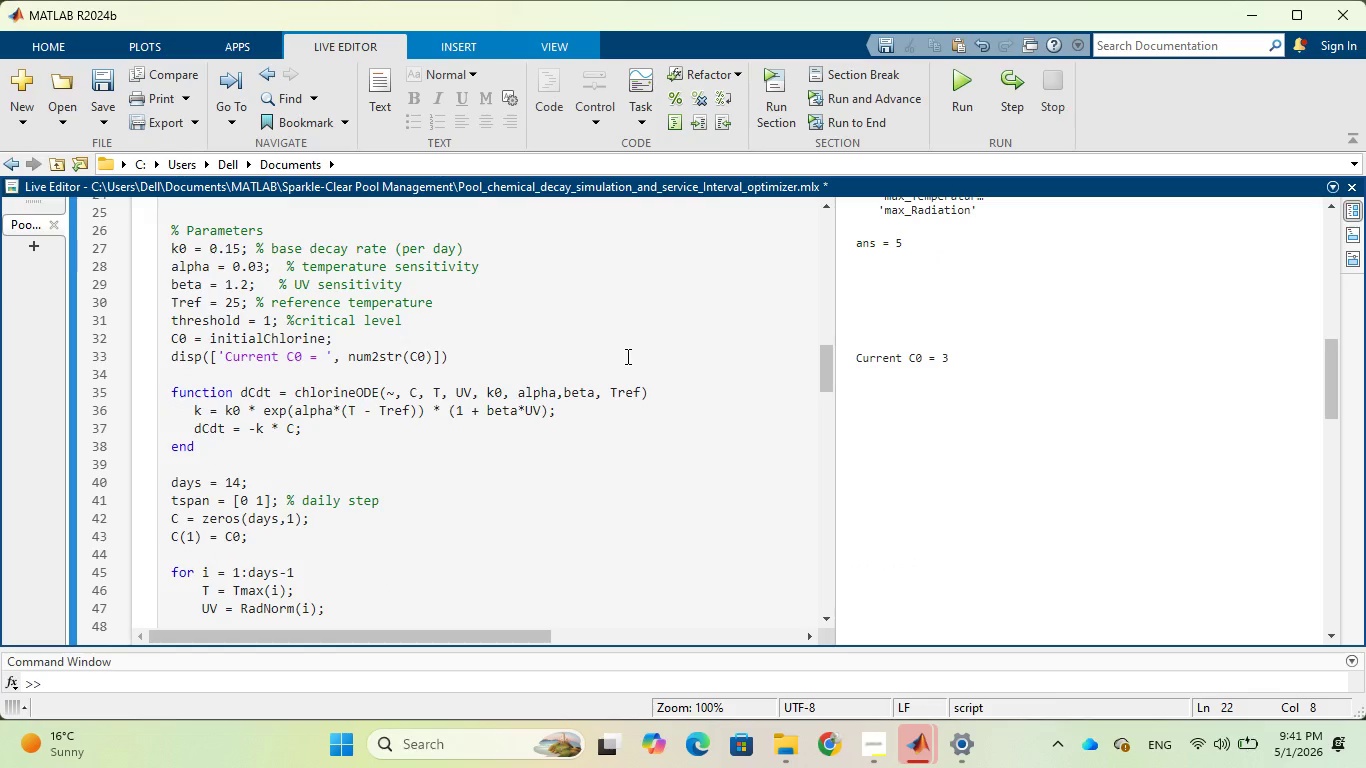 
scroll: coordinate [626, 356], scroll_direction: up, amount: 2.0
 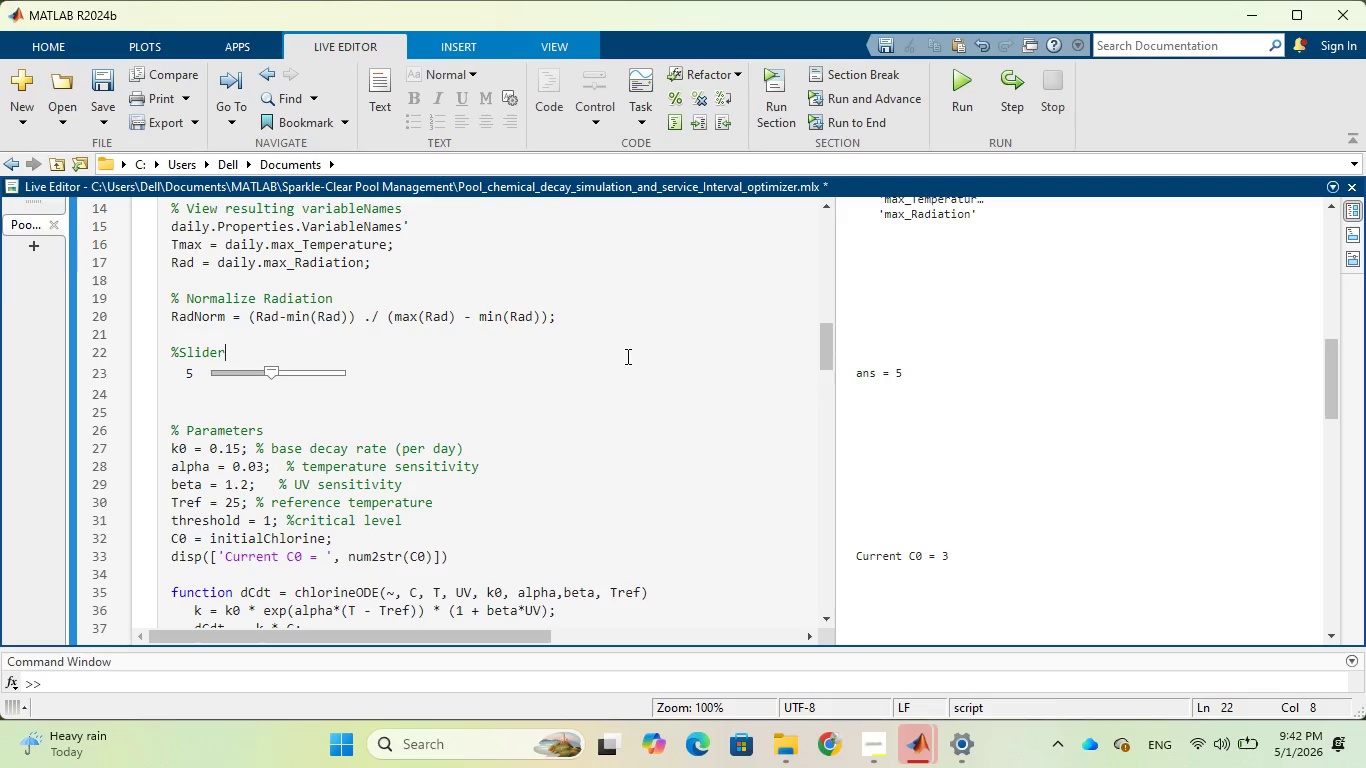 
wait(92.92)
 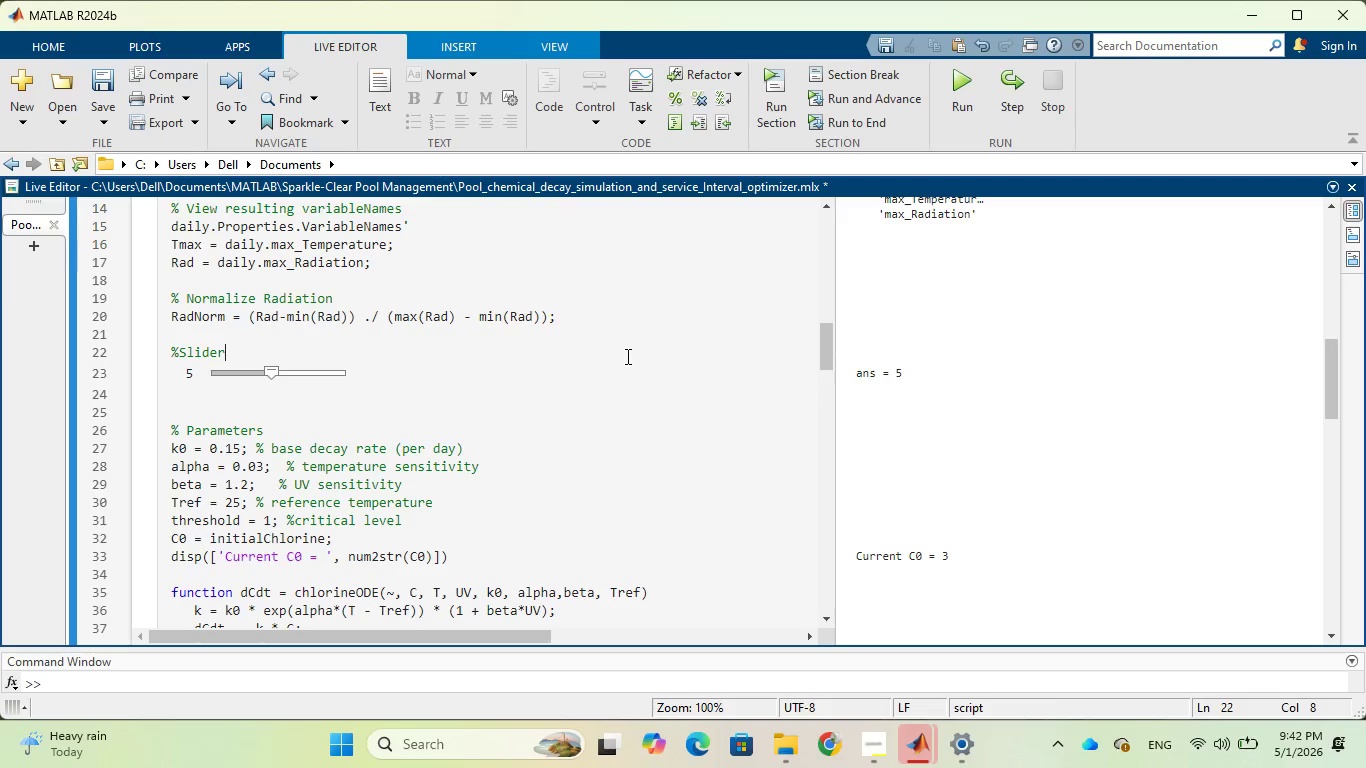 
scroll: coordinate [927, 325], scroll_direction: down, amount: 1.0
 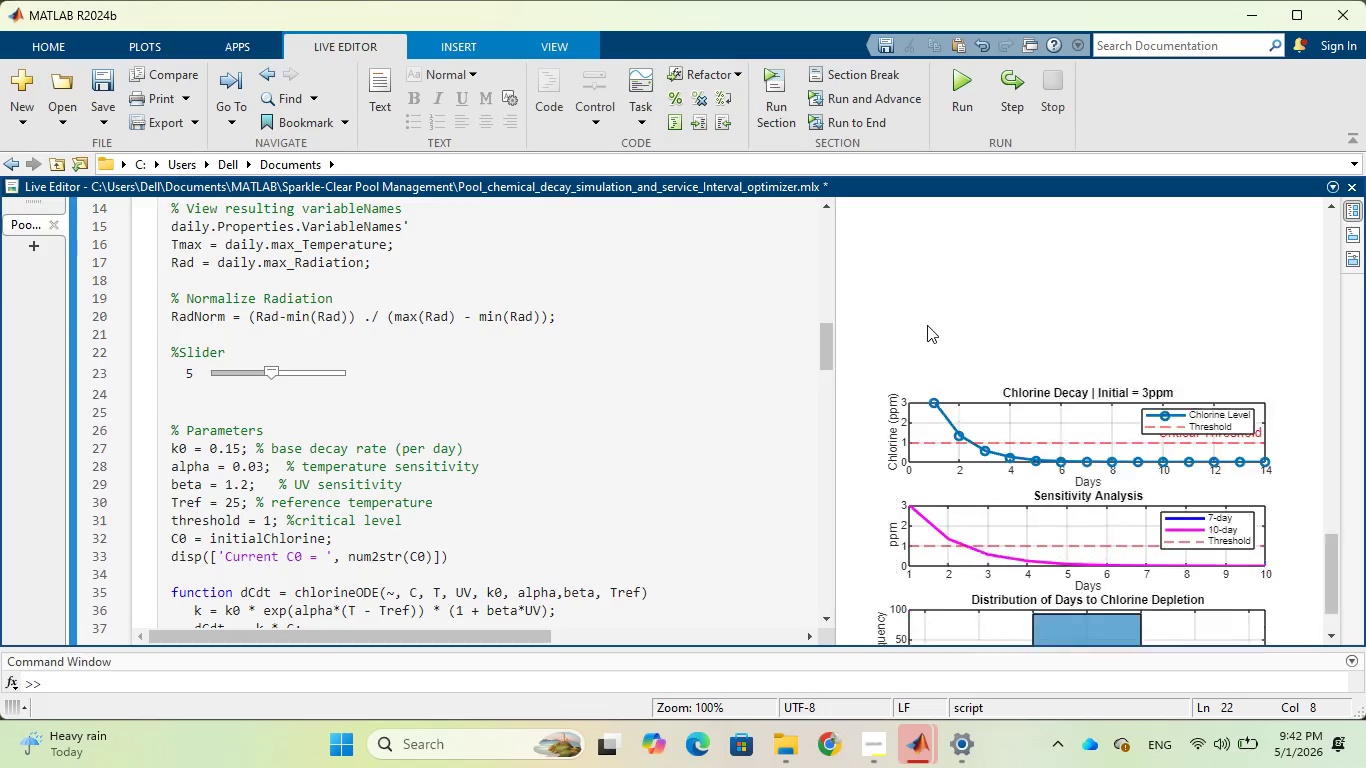 
scroll: coordinate [927, 325], scroll_direction: up, amount: 2.0
 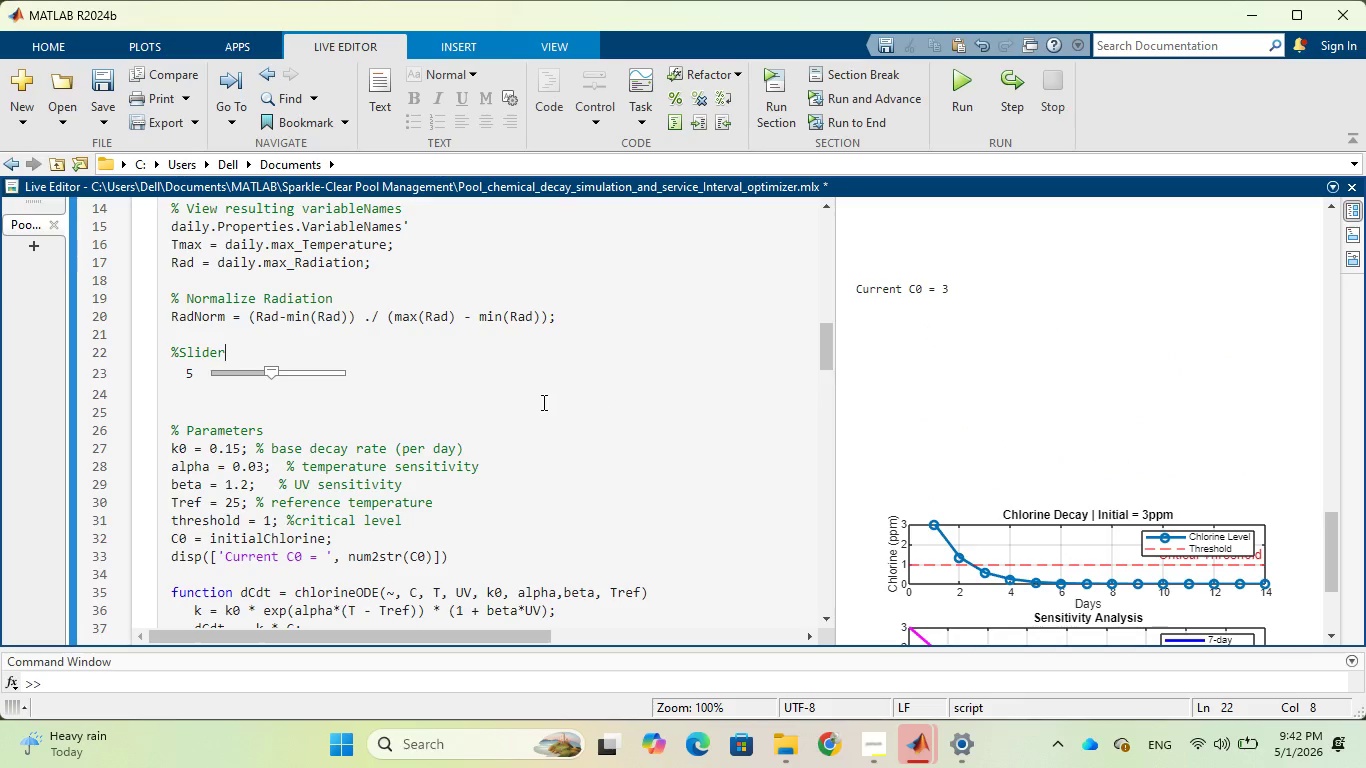 
left_click([541, 402])
 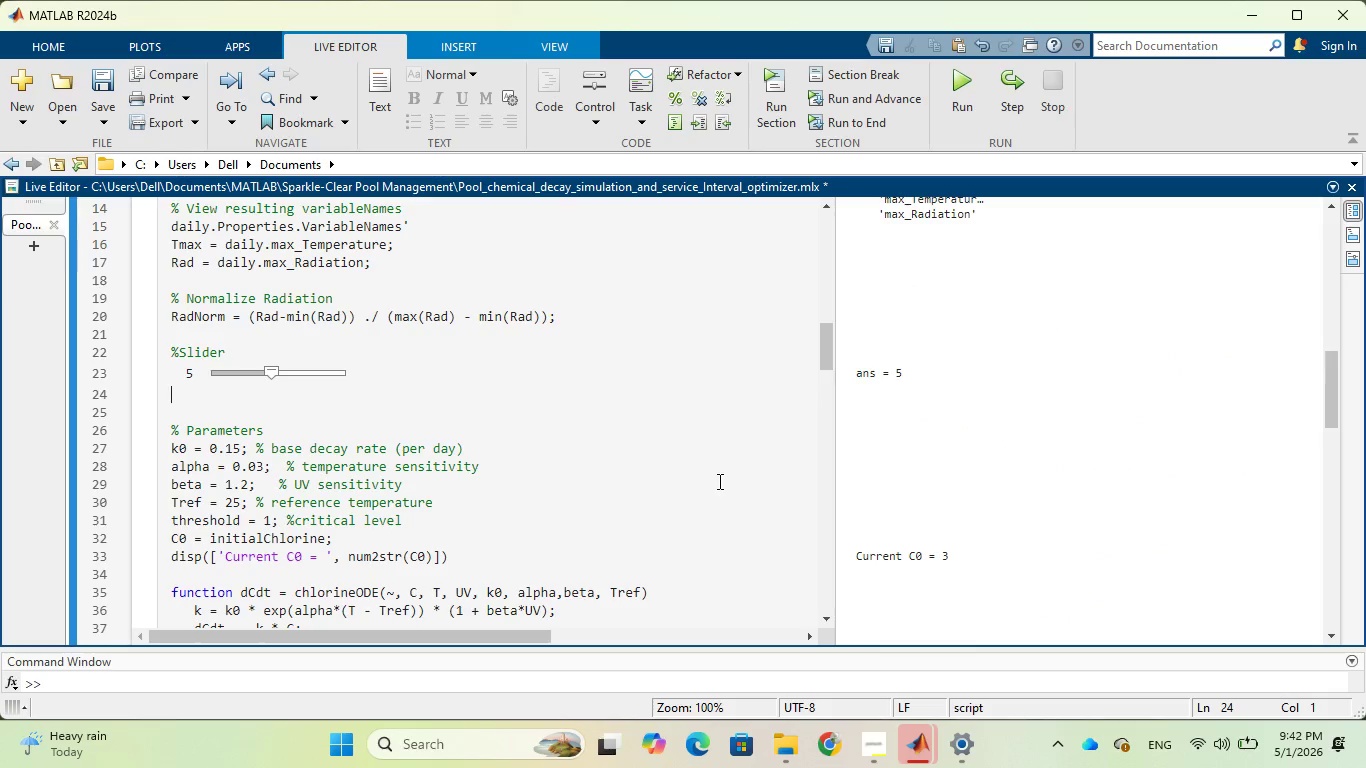 
scroll: coordinate [916, 455], scroll_direction: up, amount: 3.0
 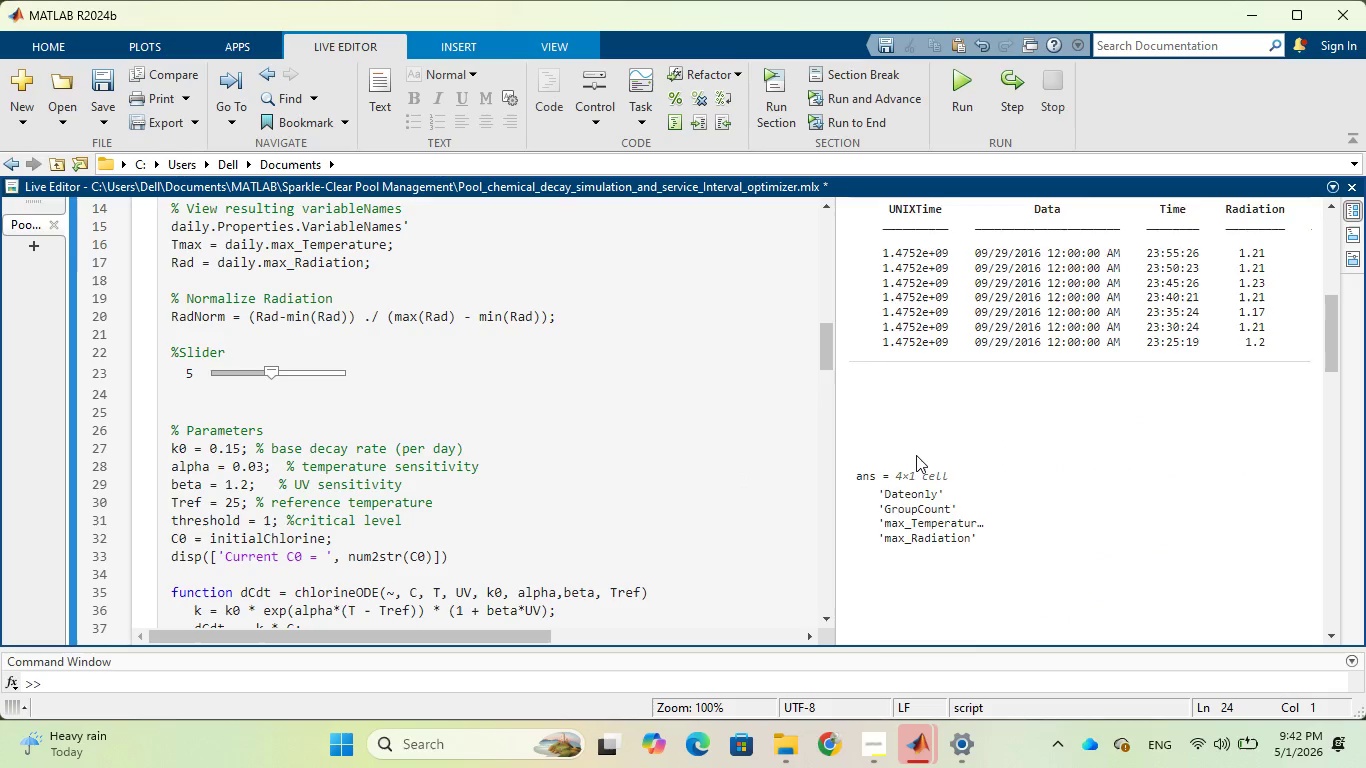 
scroll: coordinate [916, 455], scroll_direction: down, amount: 14.0
 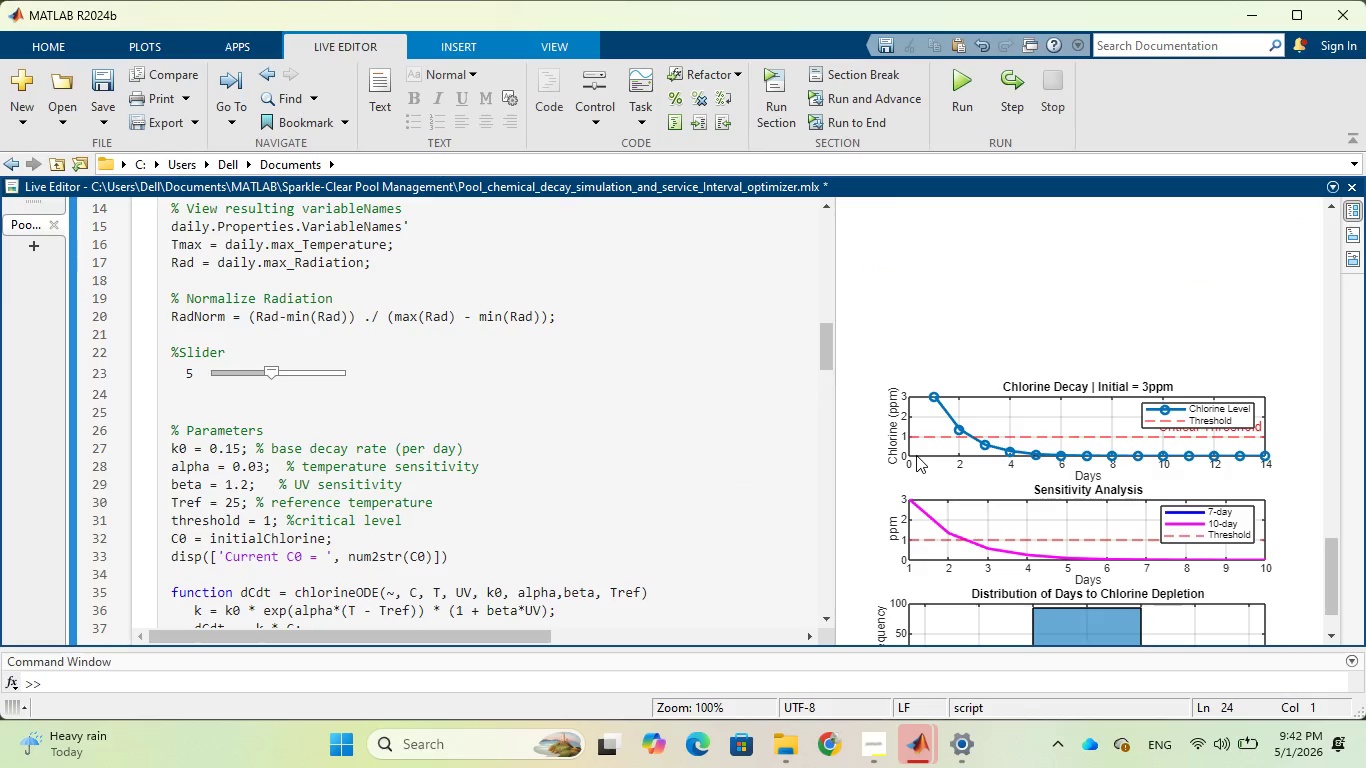 
scroll: coordinate [916, 455], scroll_direction: up, amount: 1.0
 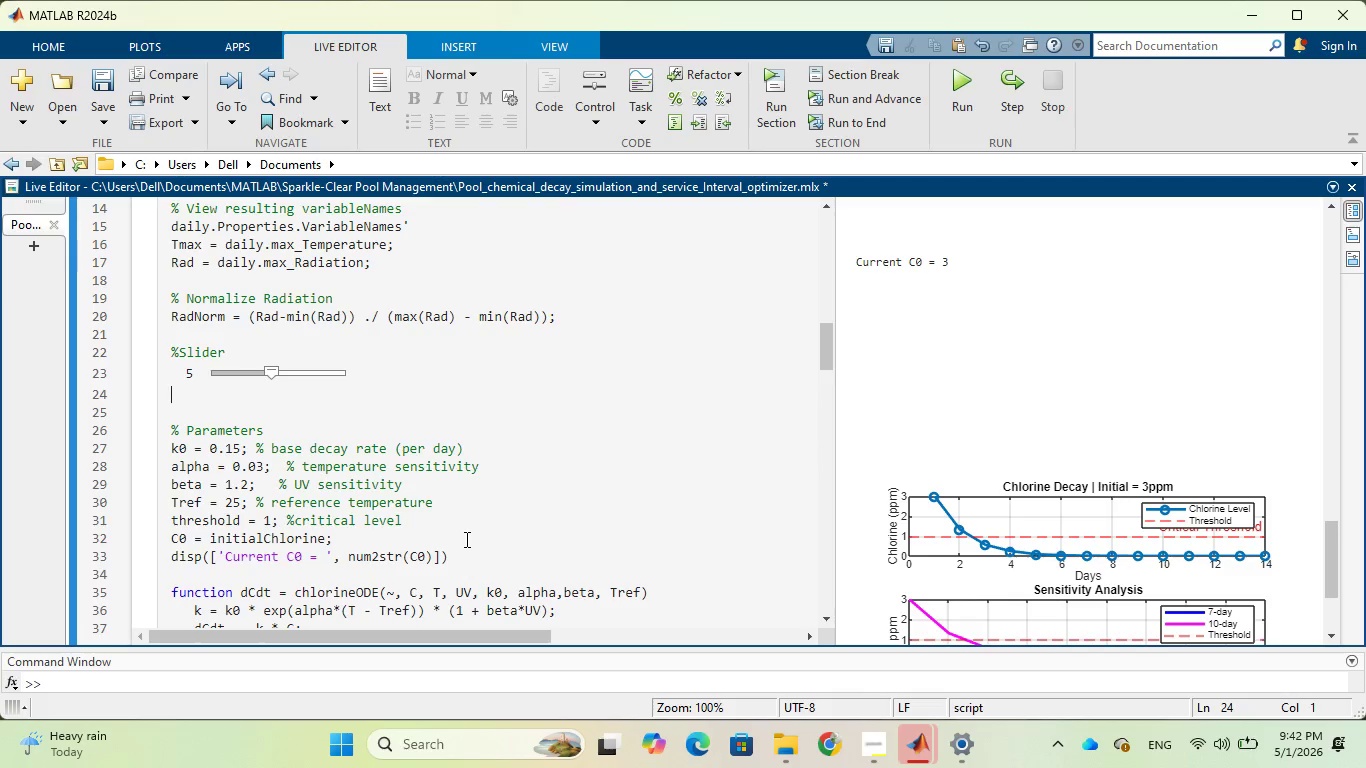 
scroll: coordinate [465, 537], scroll_direction: down, amount: 9.0
 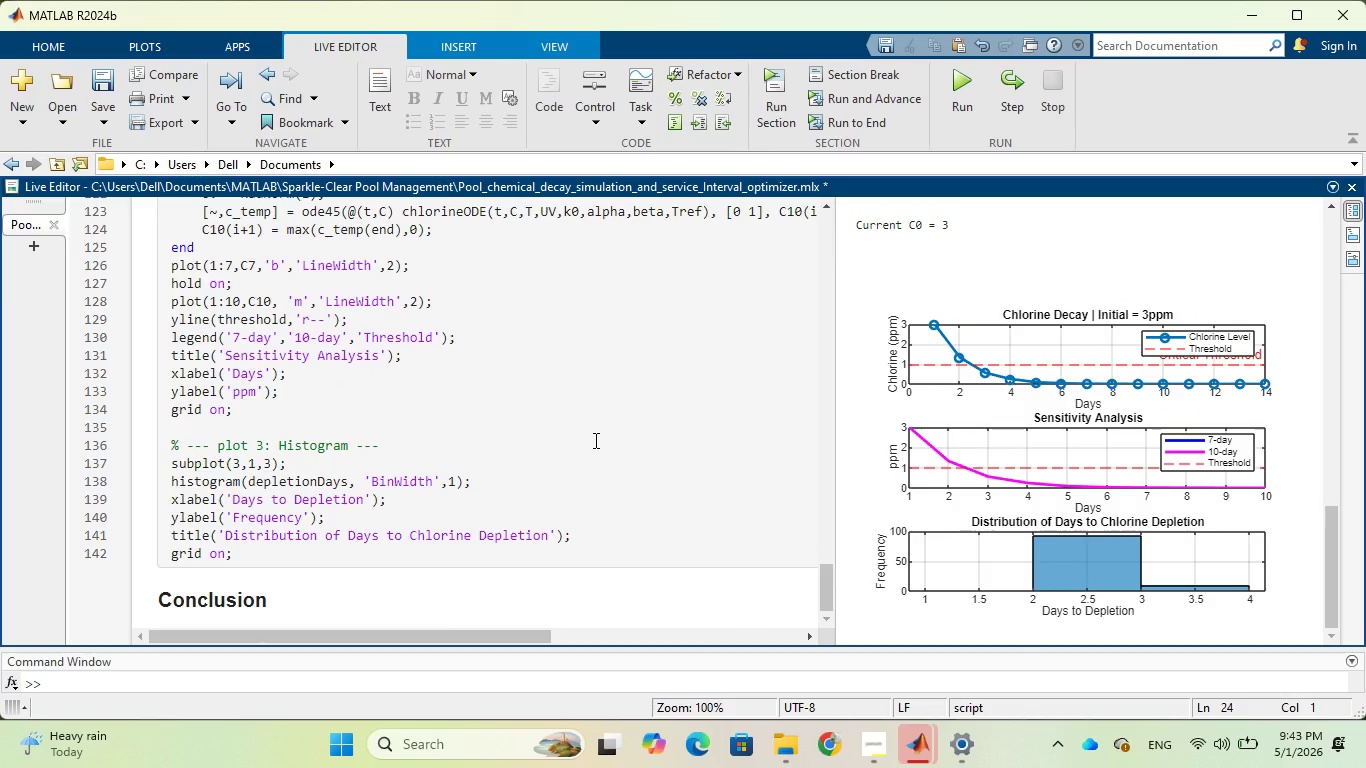 
wait(10.38)
 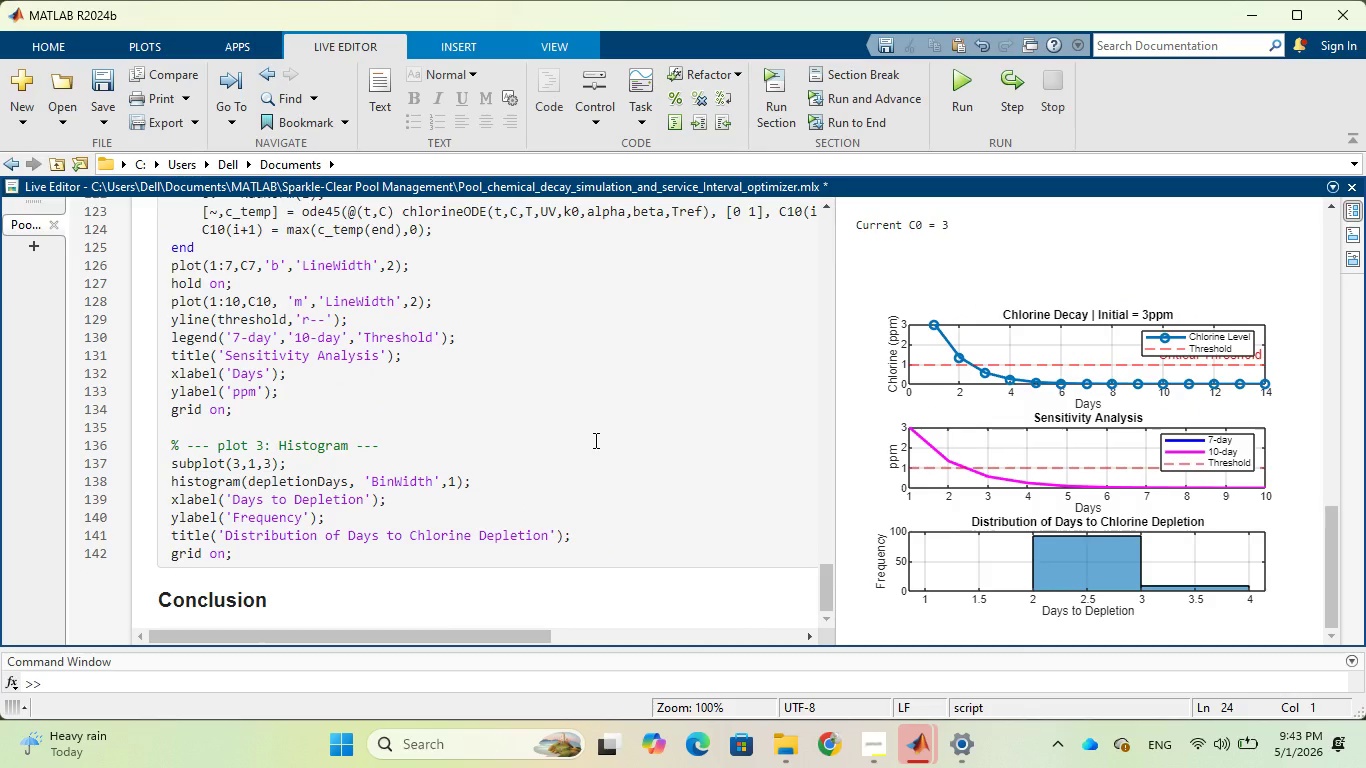 
left_click([36, 53])
 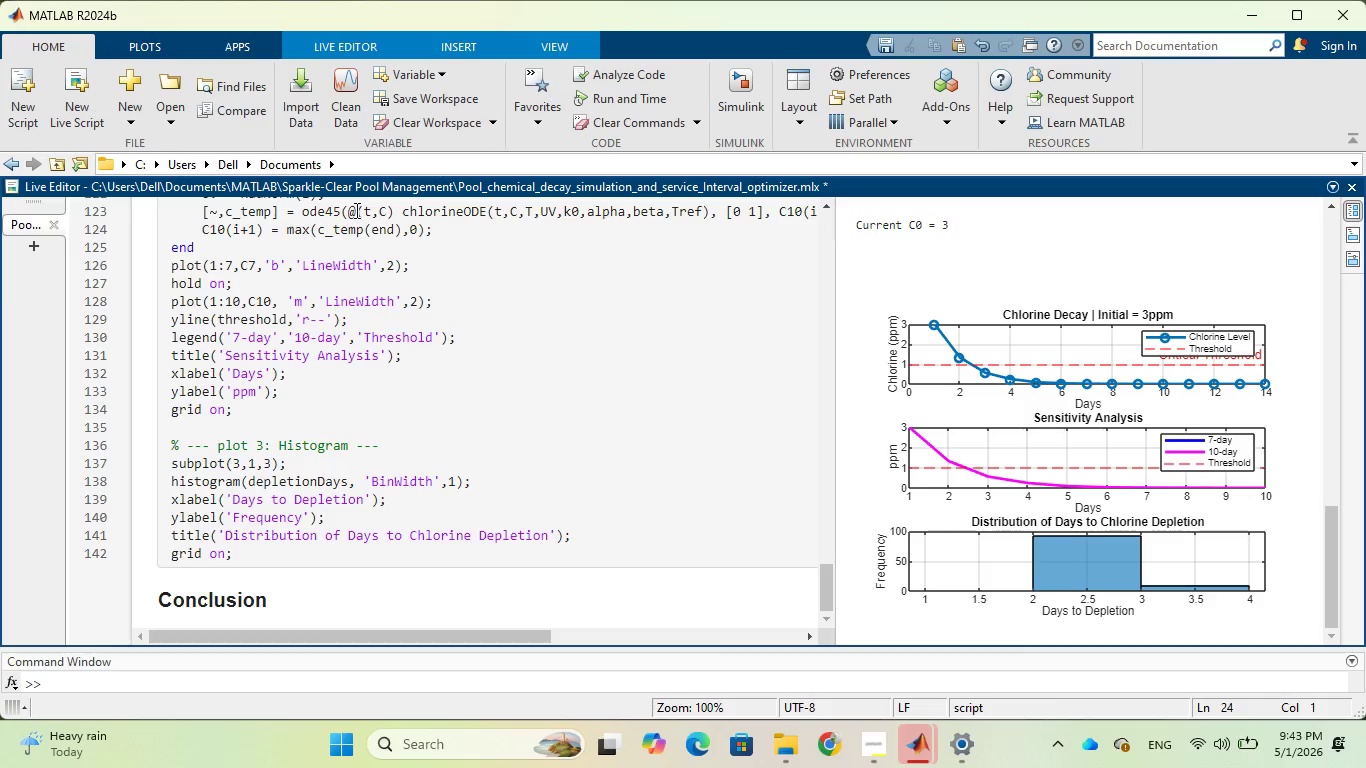 
wait(16.28)
 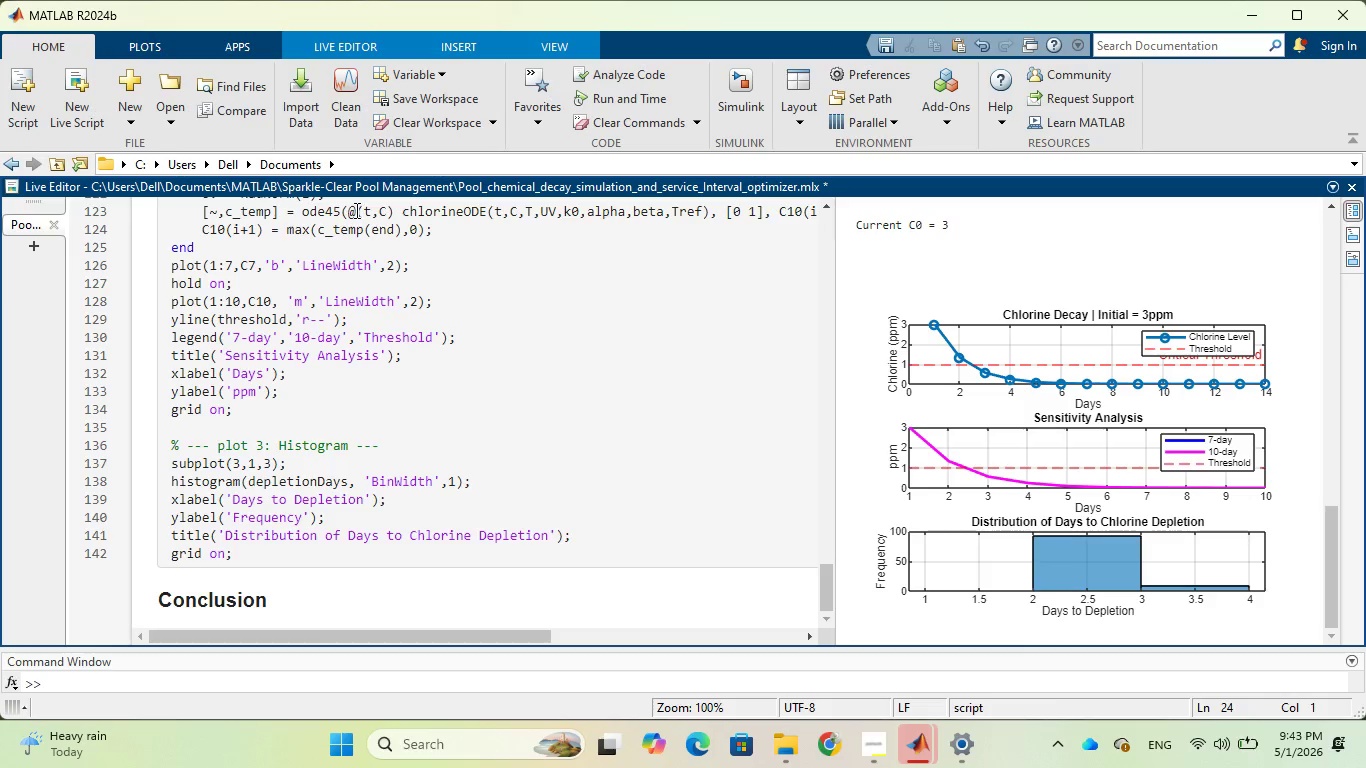 
left_click([468, 99])
 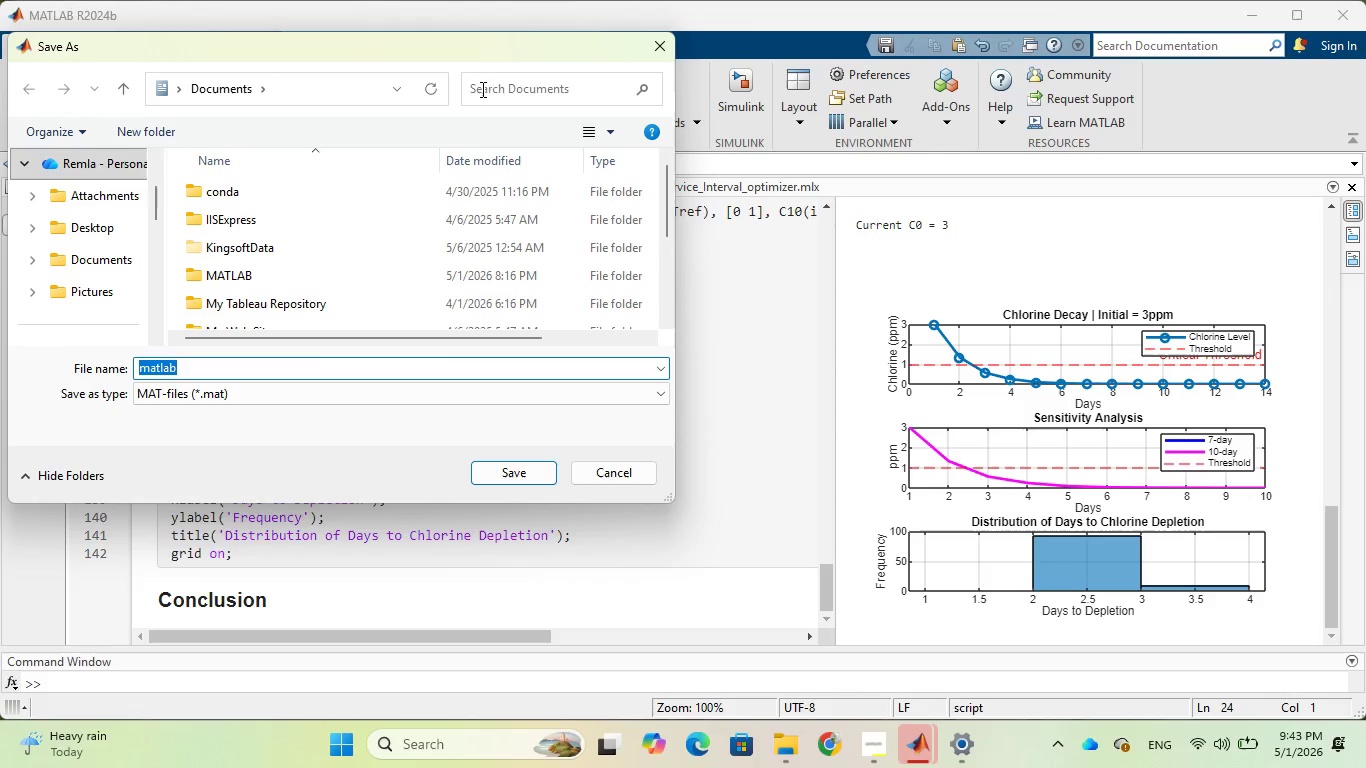 
wait(5.77)
 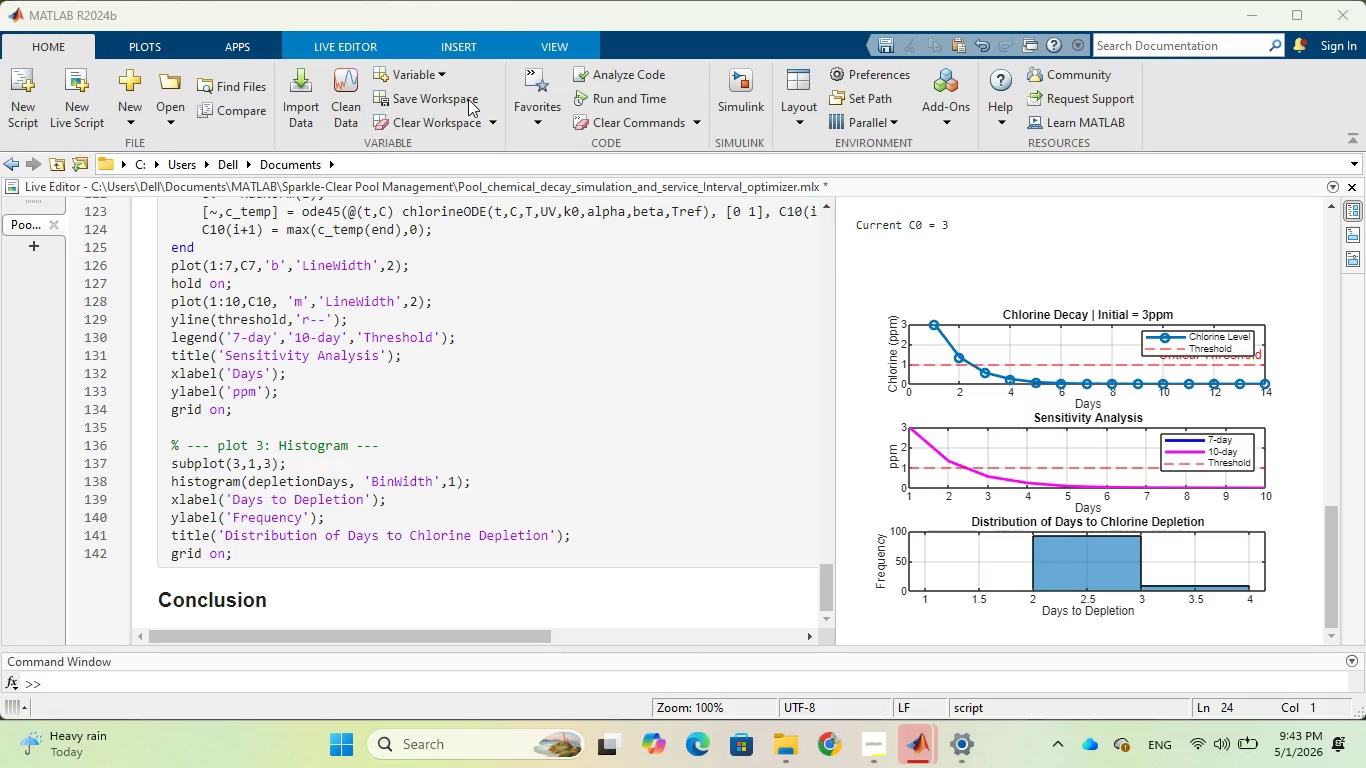 
left_click([646, 43])
 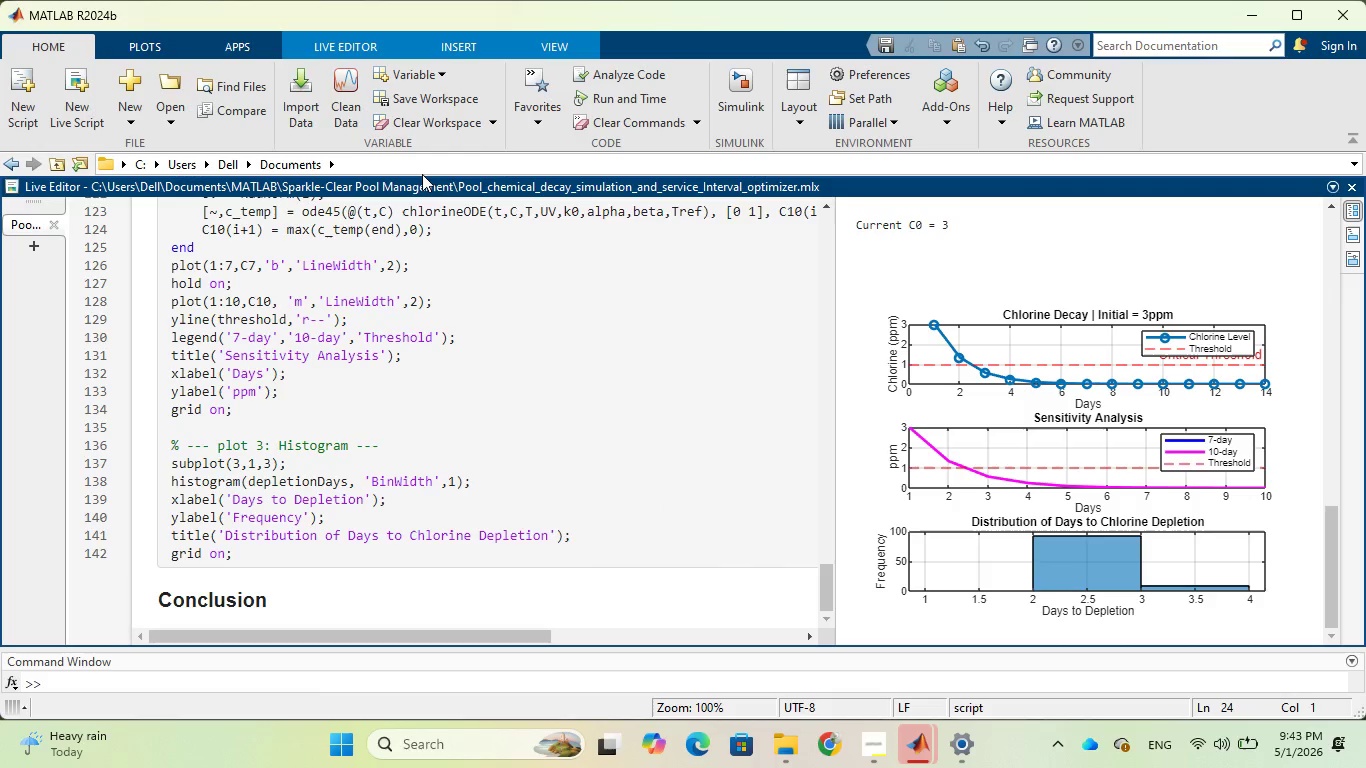 
wait(8.8)
 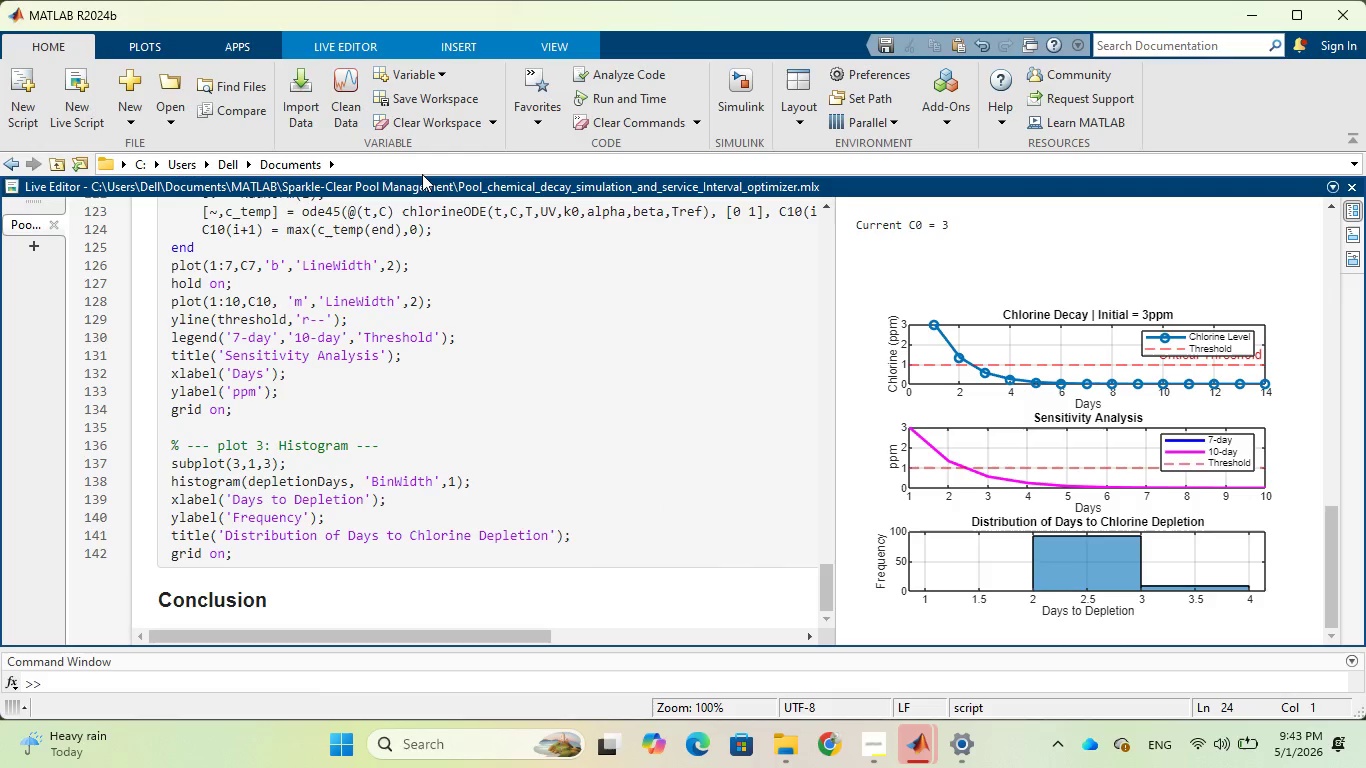 
left_click([438, 66])
 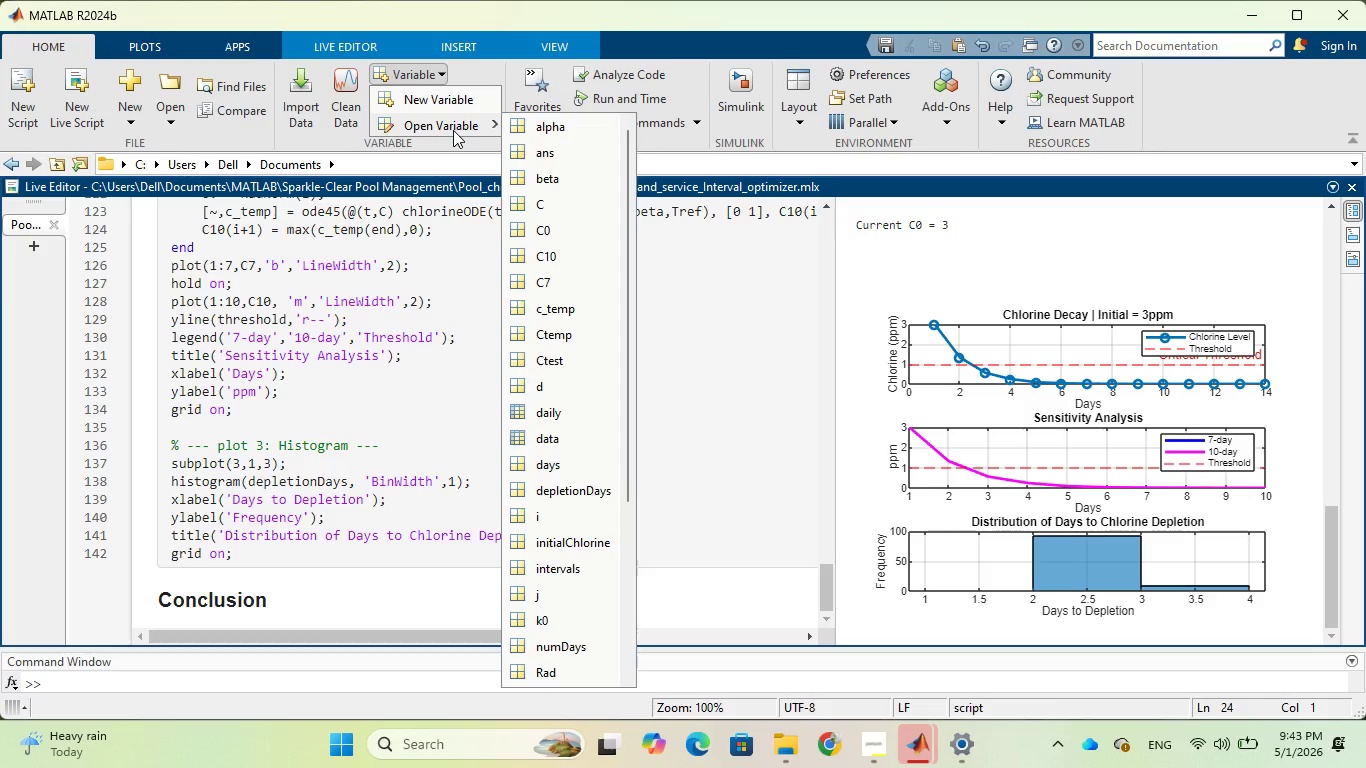 
wait(14.27)
 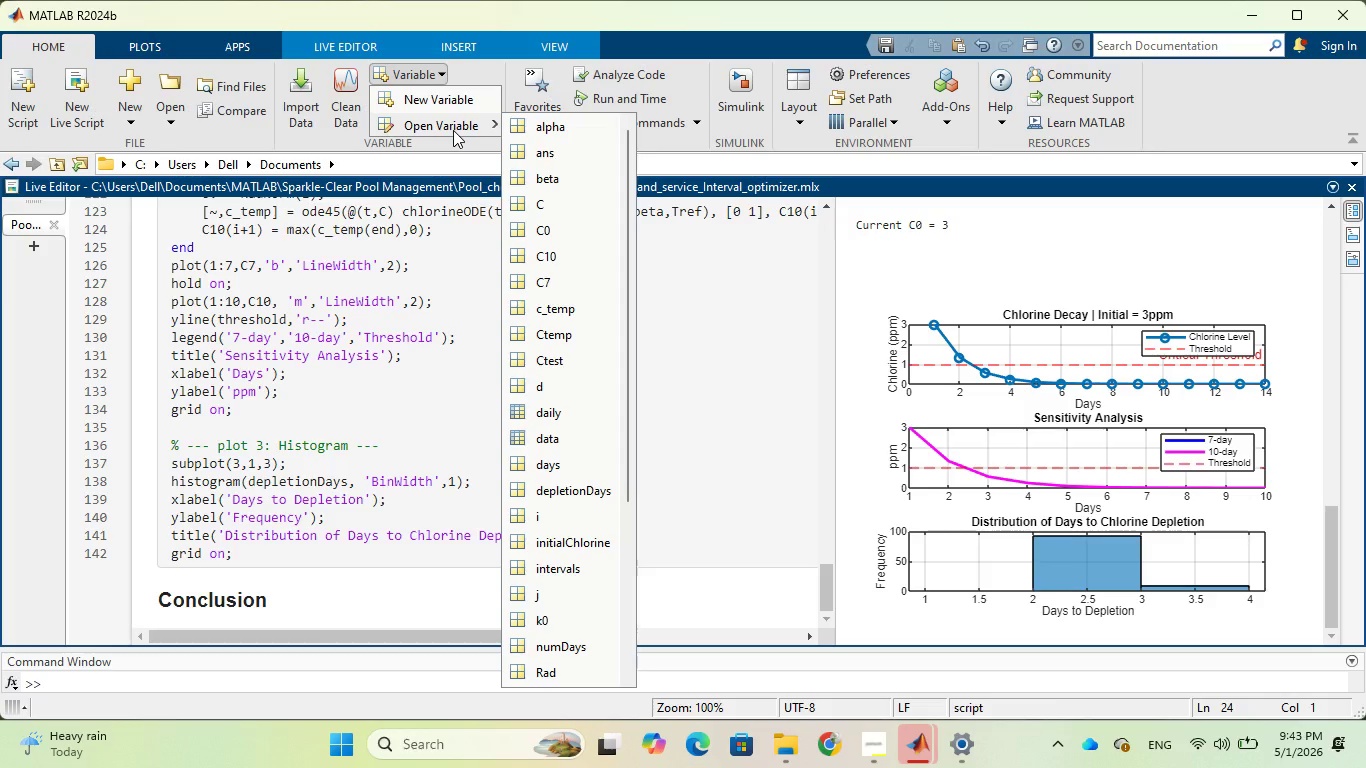 
left_click([566, 540])
 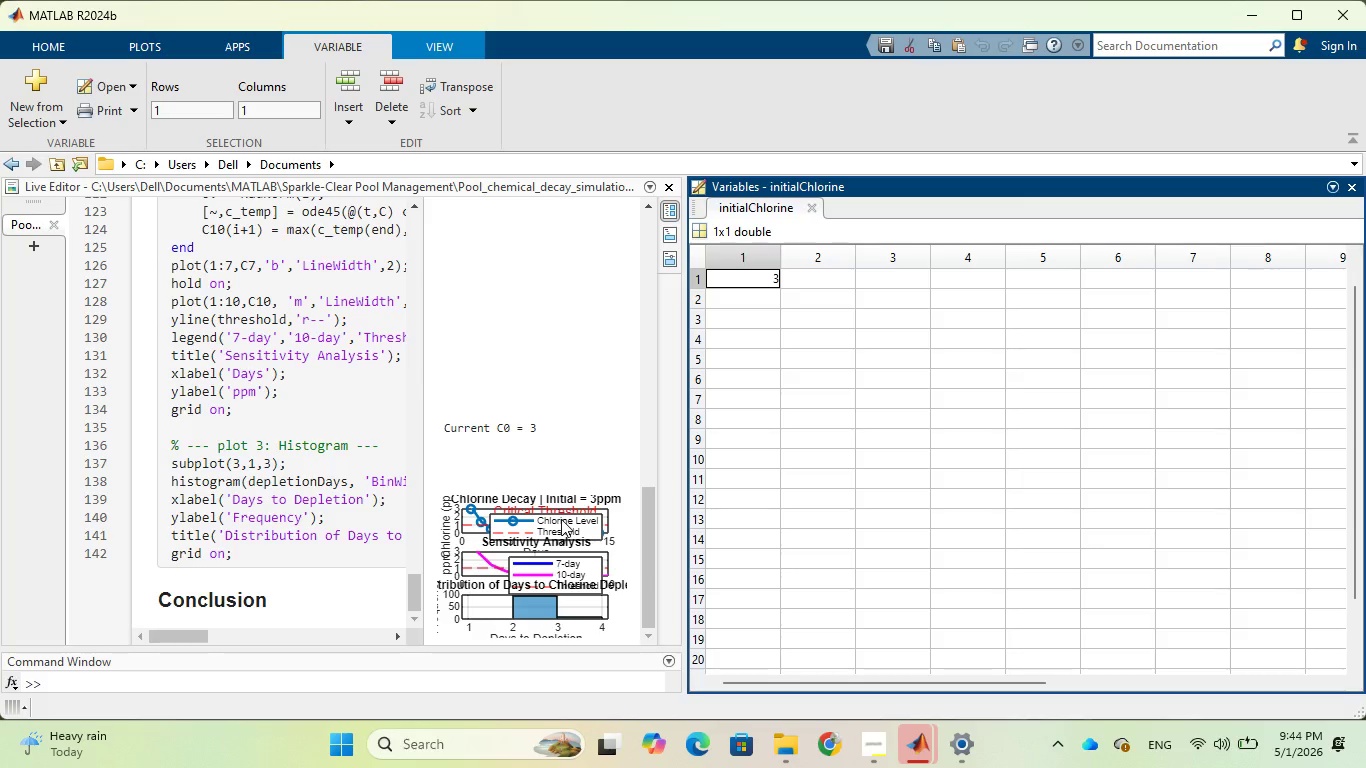 
wait(10.88)
 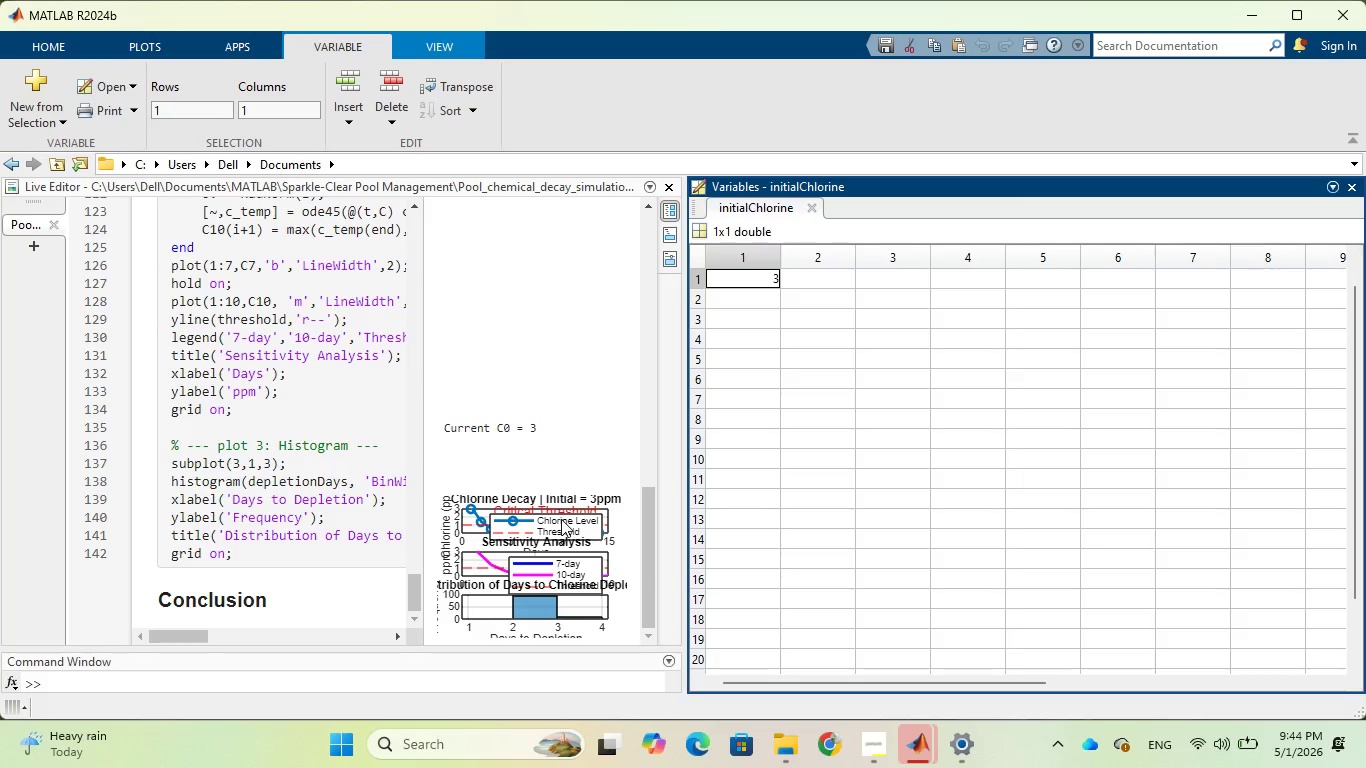 
scroll: coordinate [312, 365], scroll_direction: up, amount: 9.0
 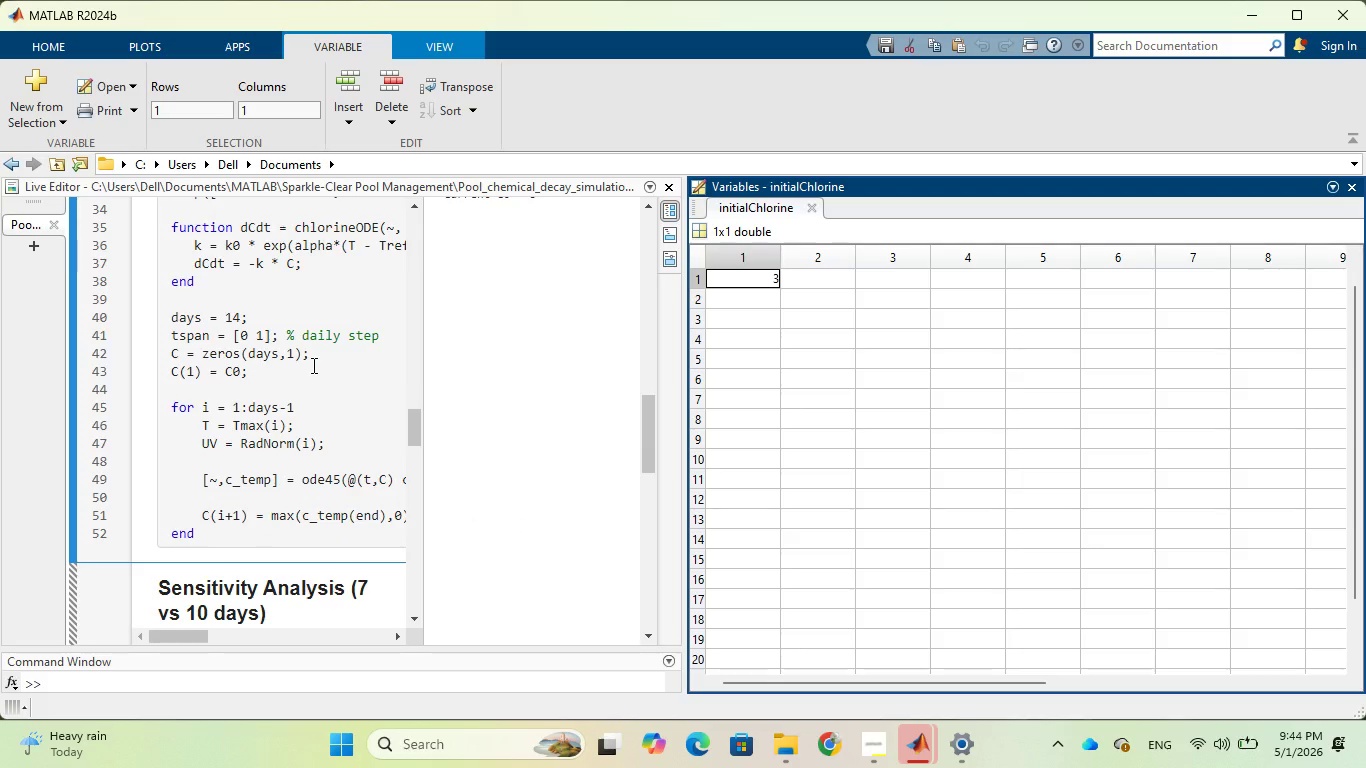 
scroll: coordinate [312, 365], scroll_direction: up, amount: 2.0
 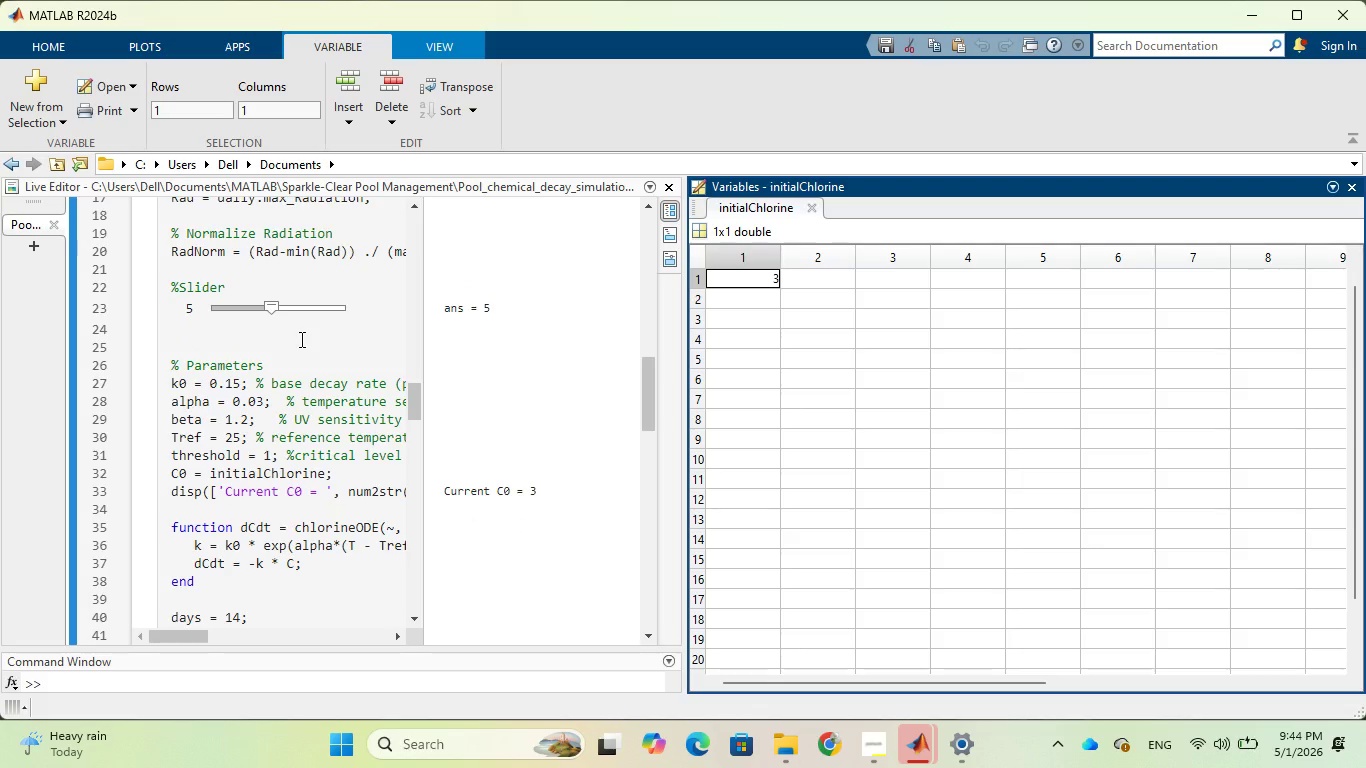 
wait(5.34)
 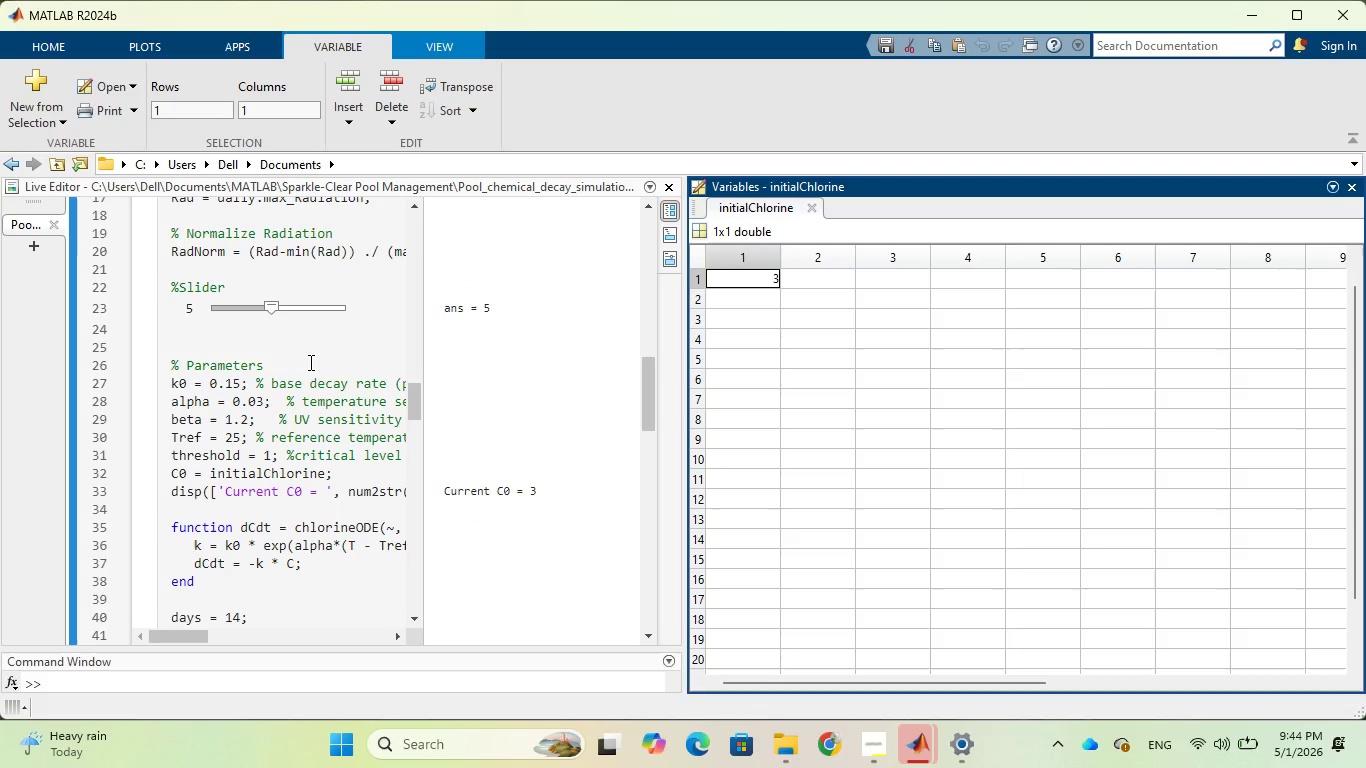 
left_click([242, 306])
 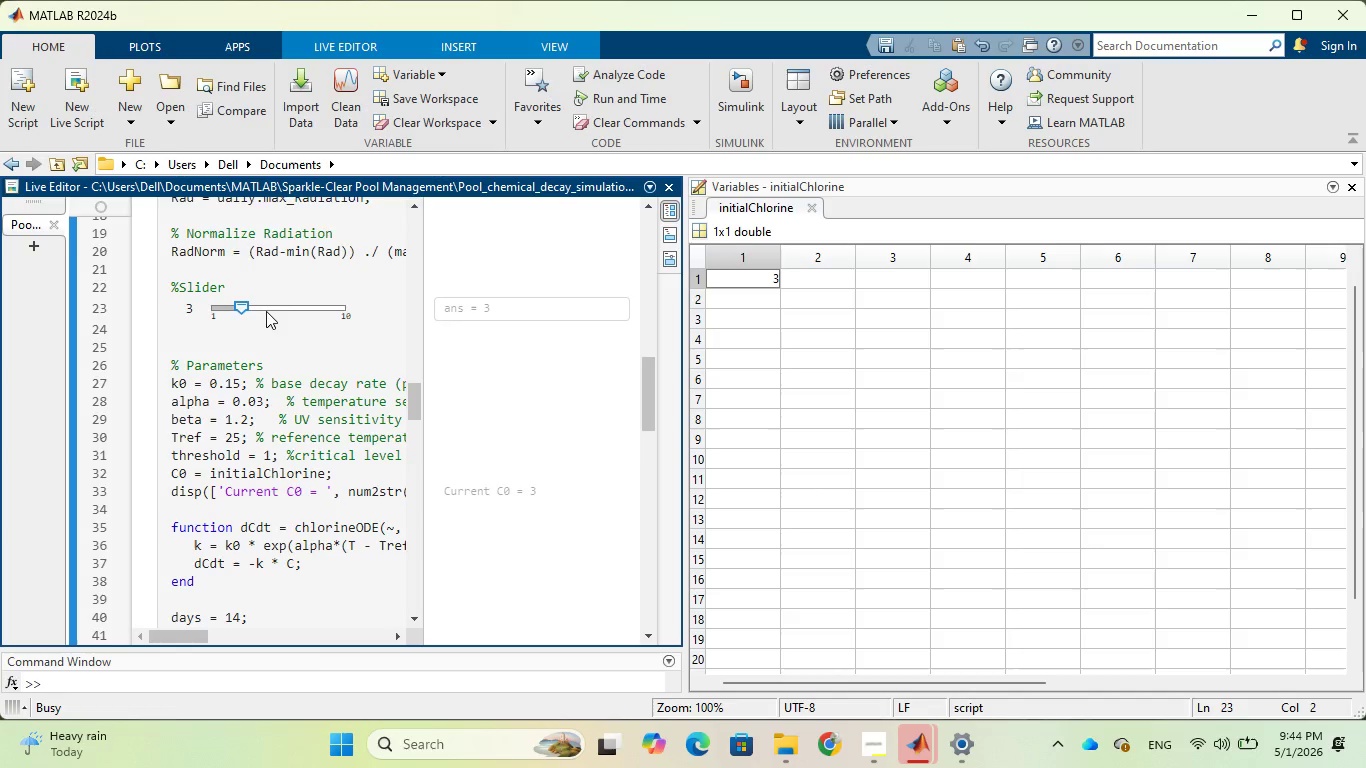 
left_click([316, 305])
 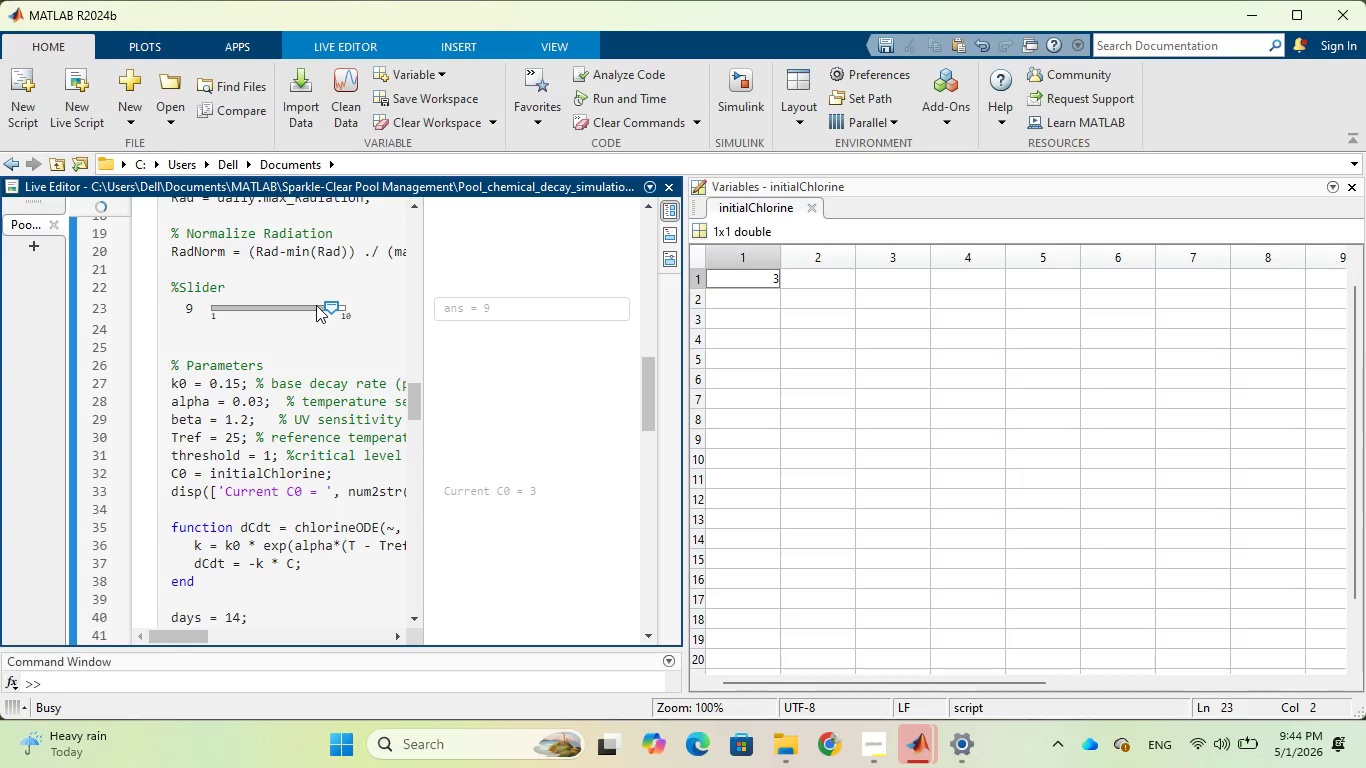 
wait(8.42)
 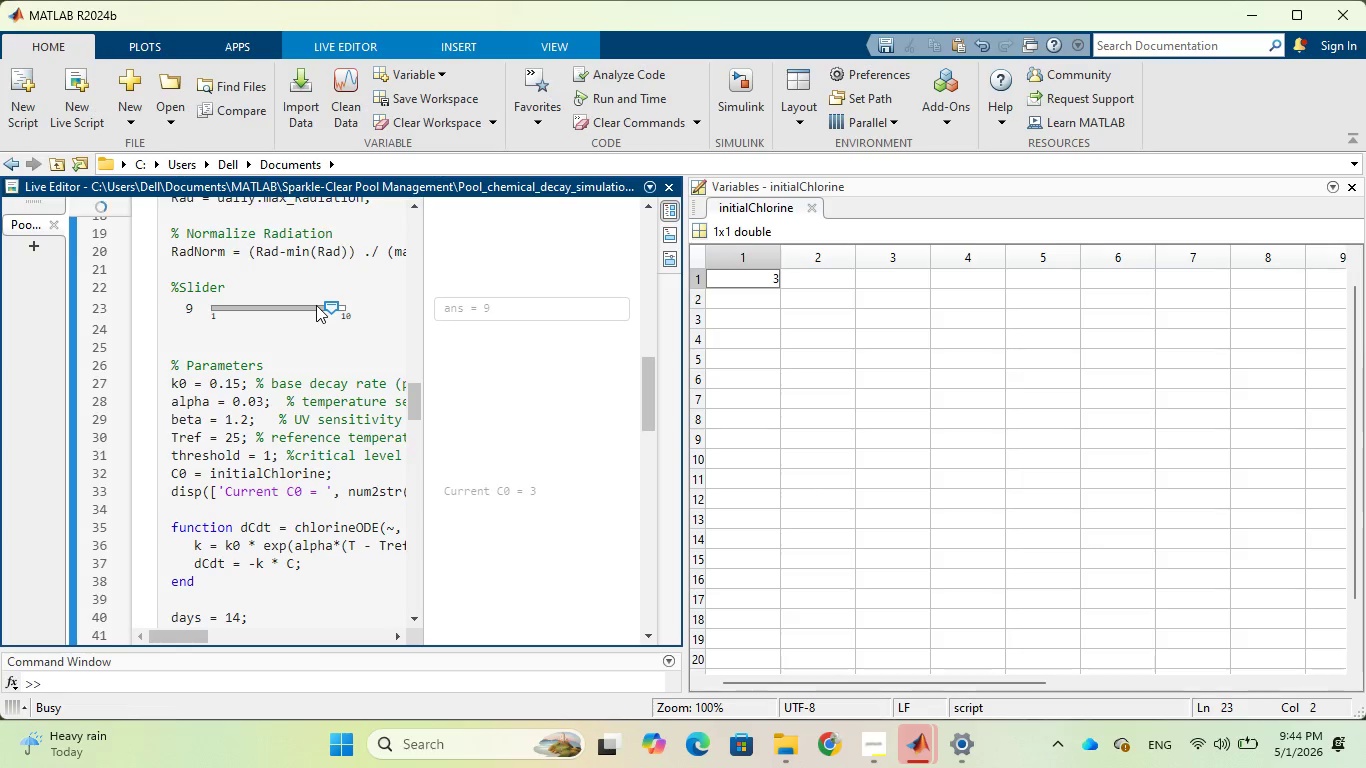 
left_click([776, 276])
 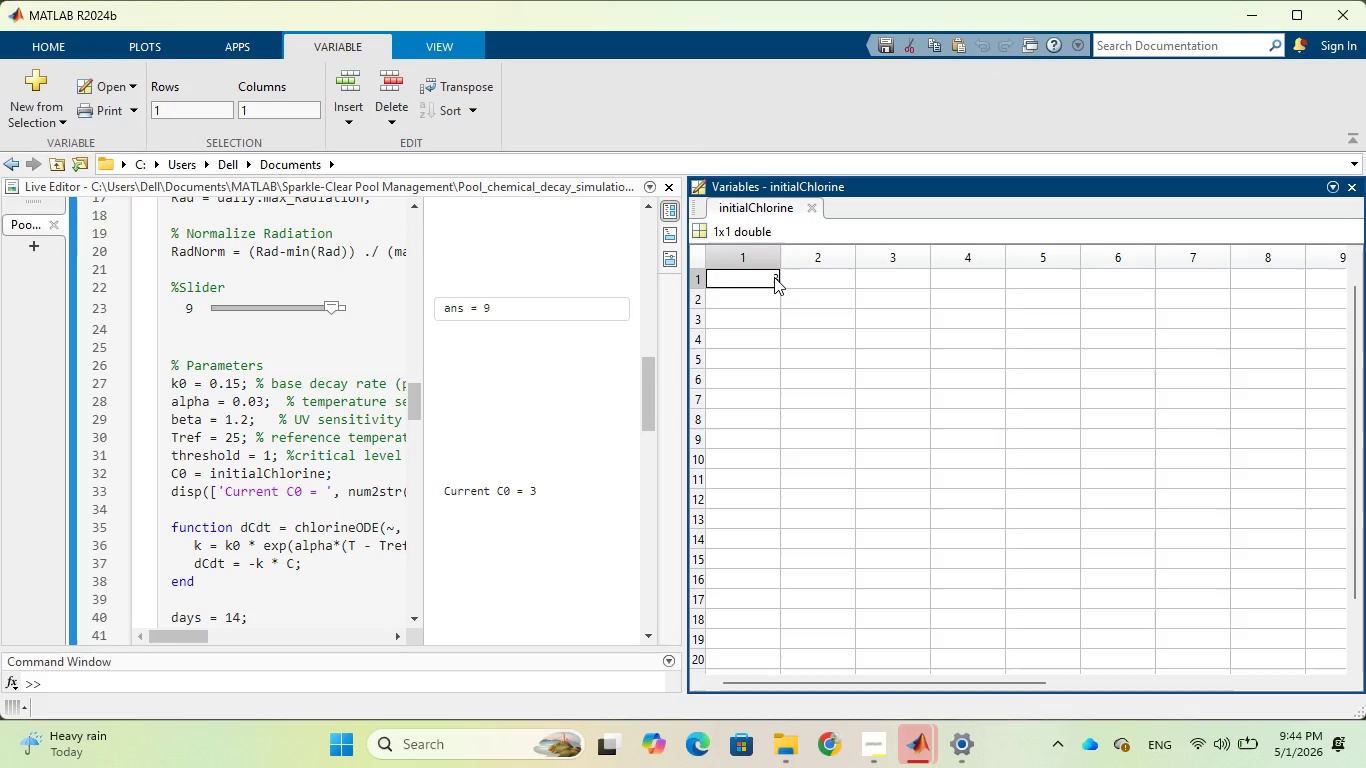 
double_click([774, 277])
 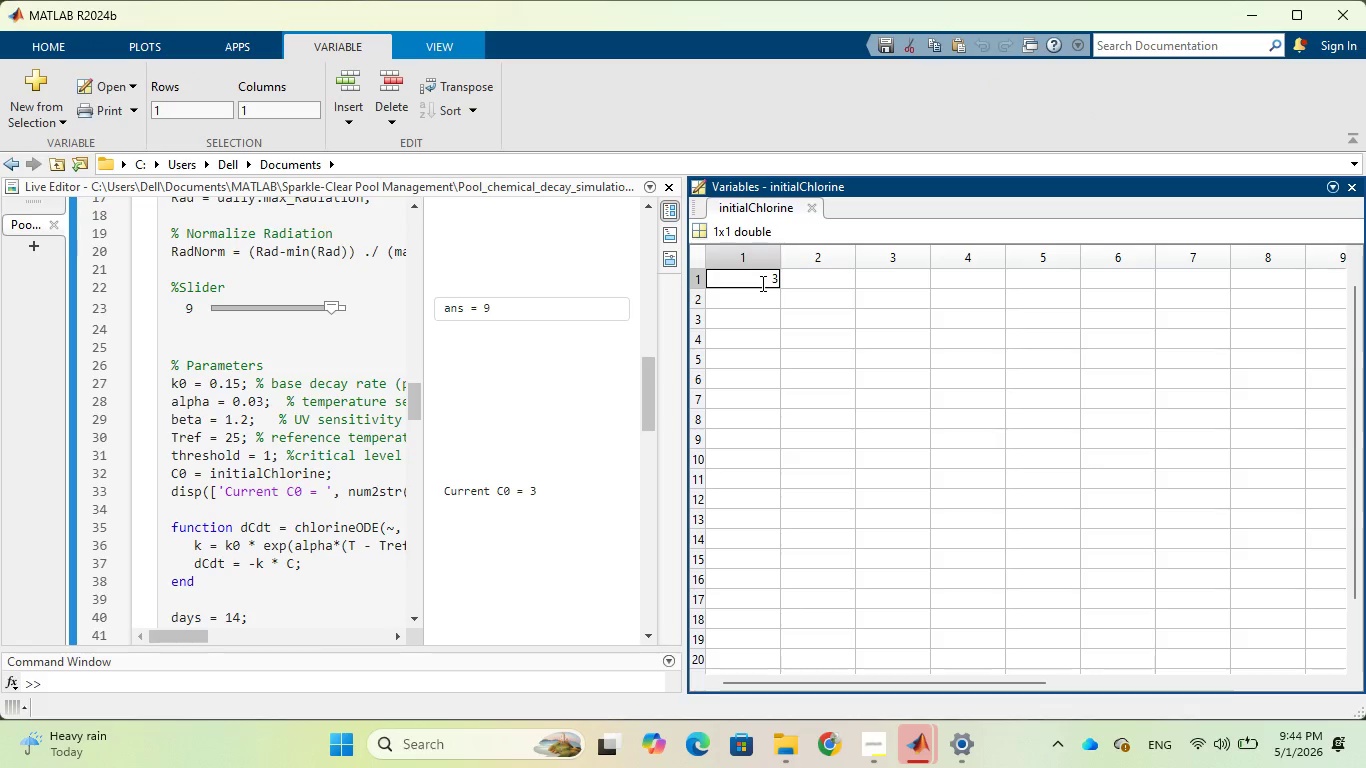 
key(Backspace)
 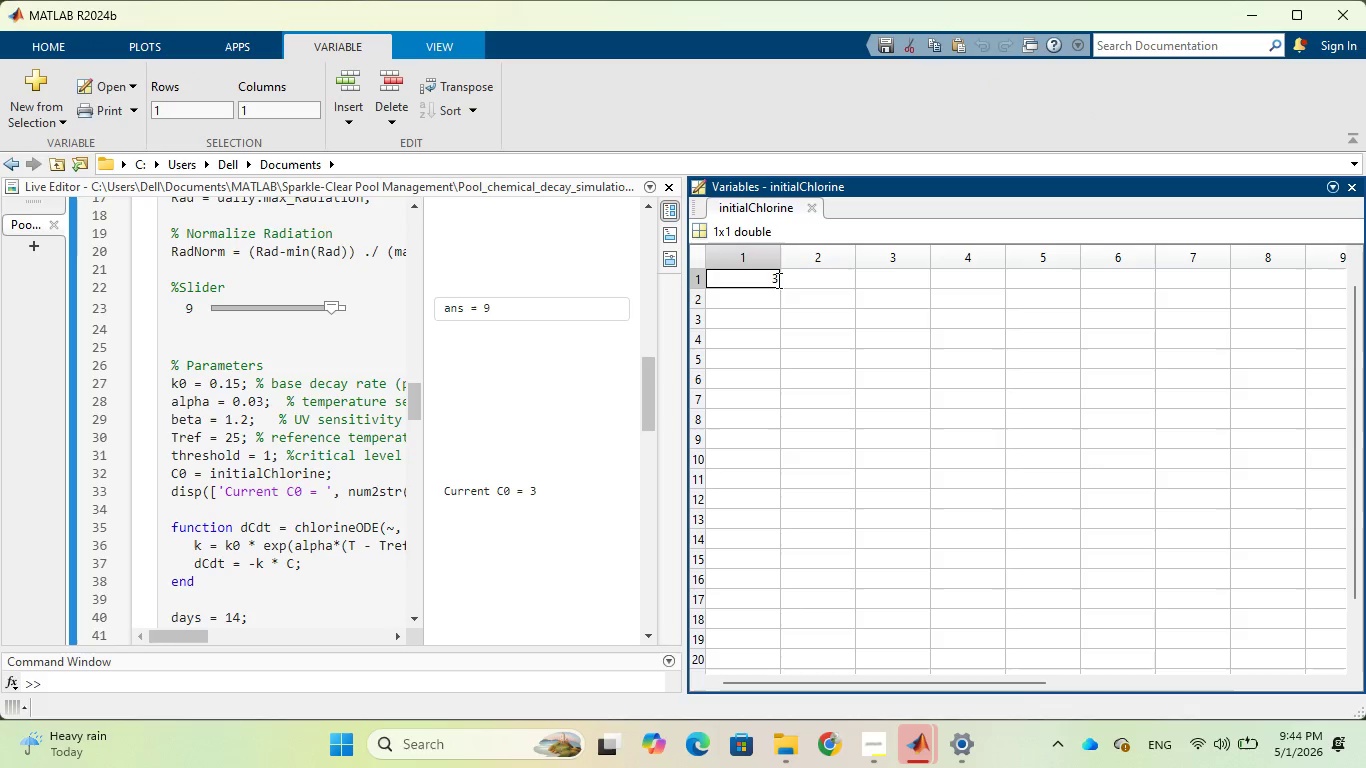 
left_click([777, 280])
 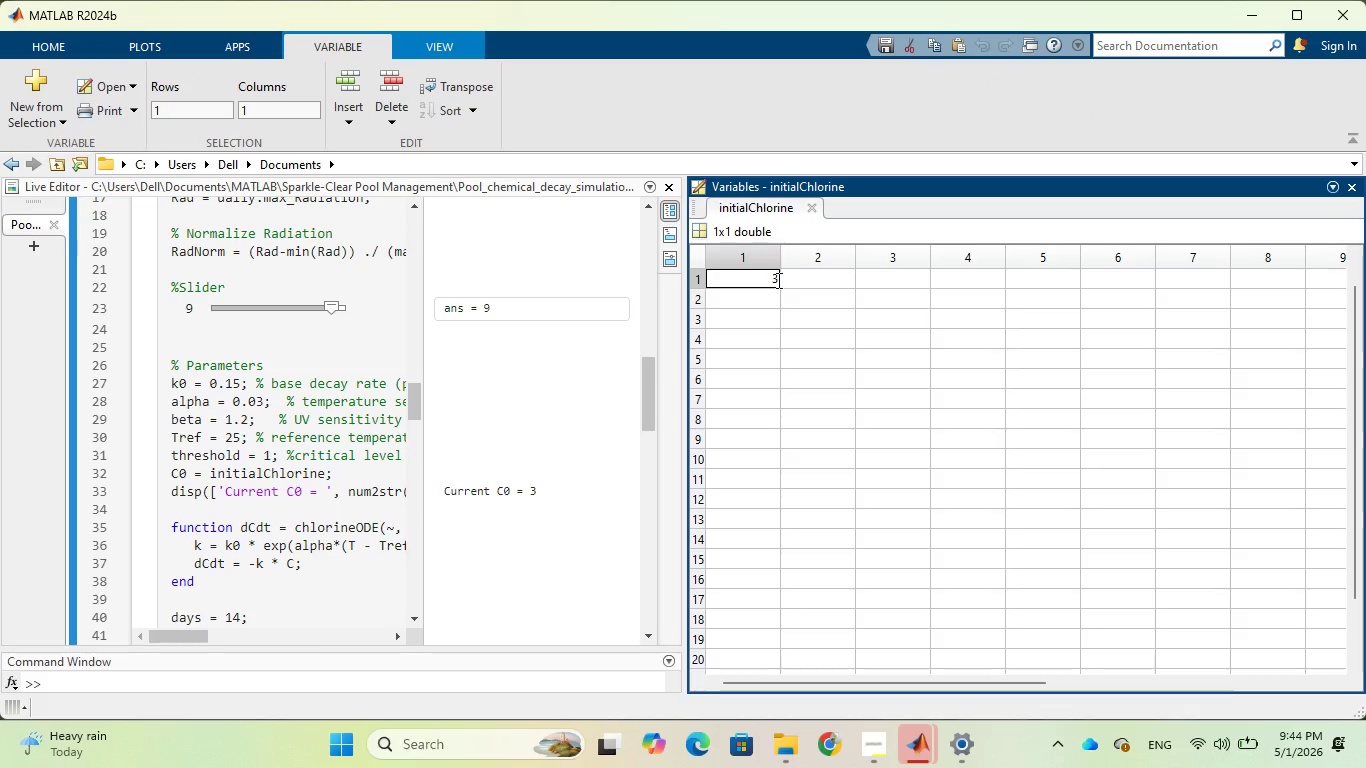 
key(Backspace)
 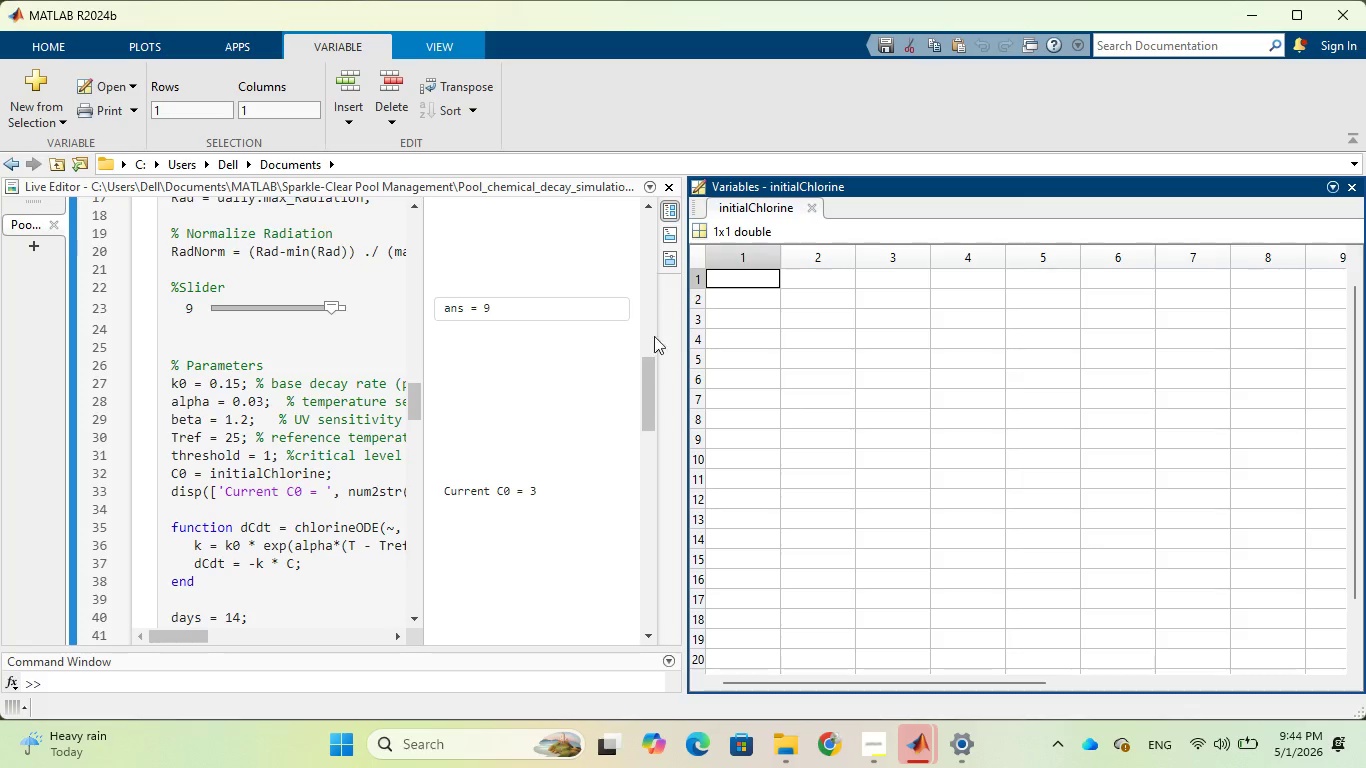 
left_click([334, 346])
 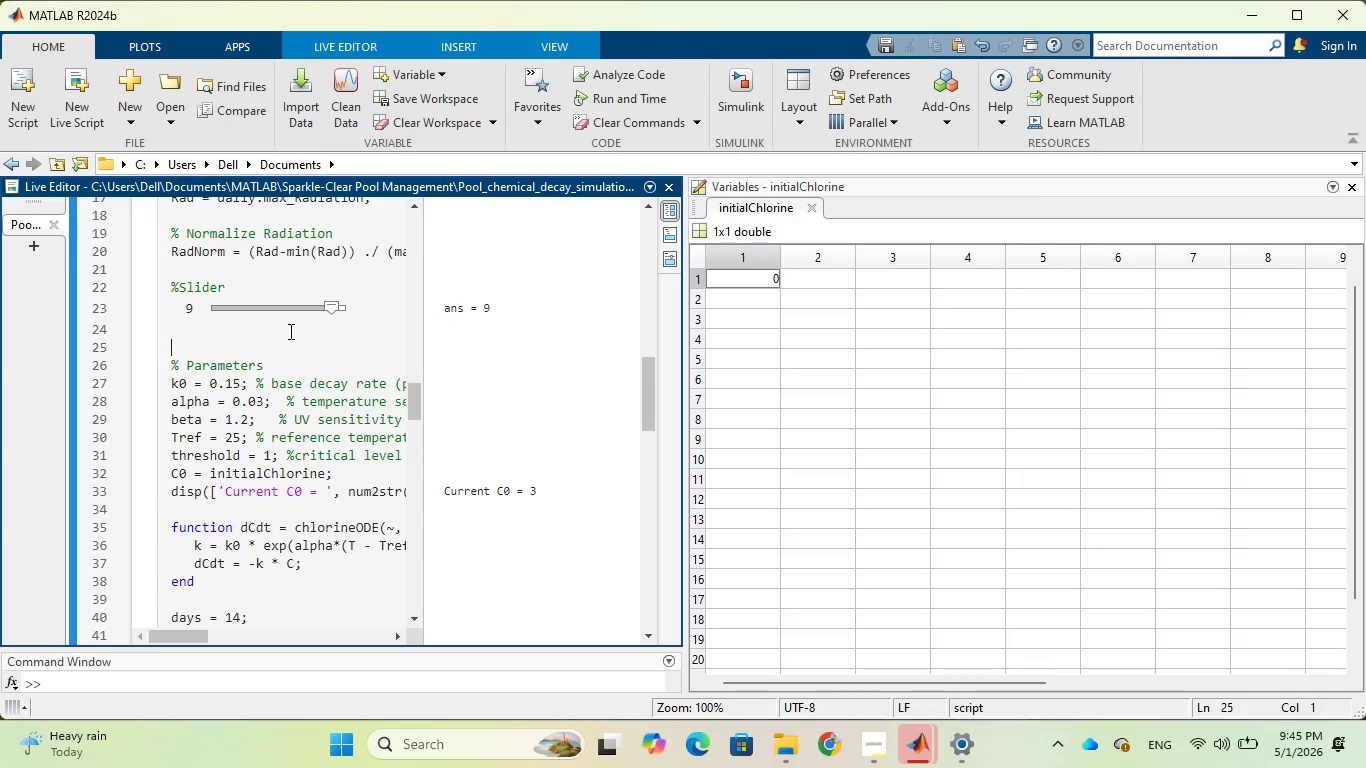 
left_click([278, 308])
 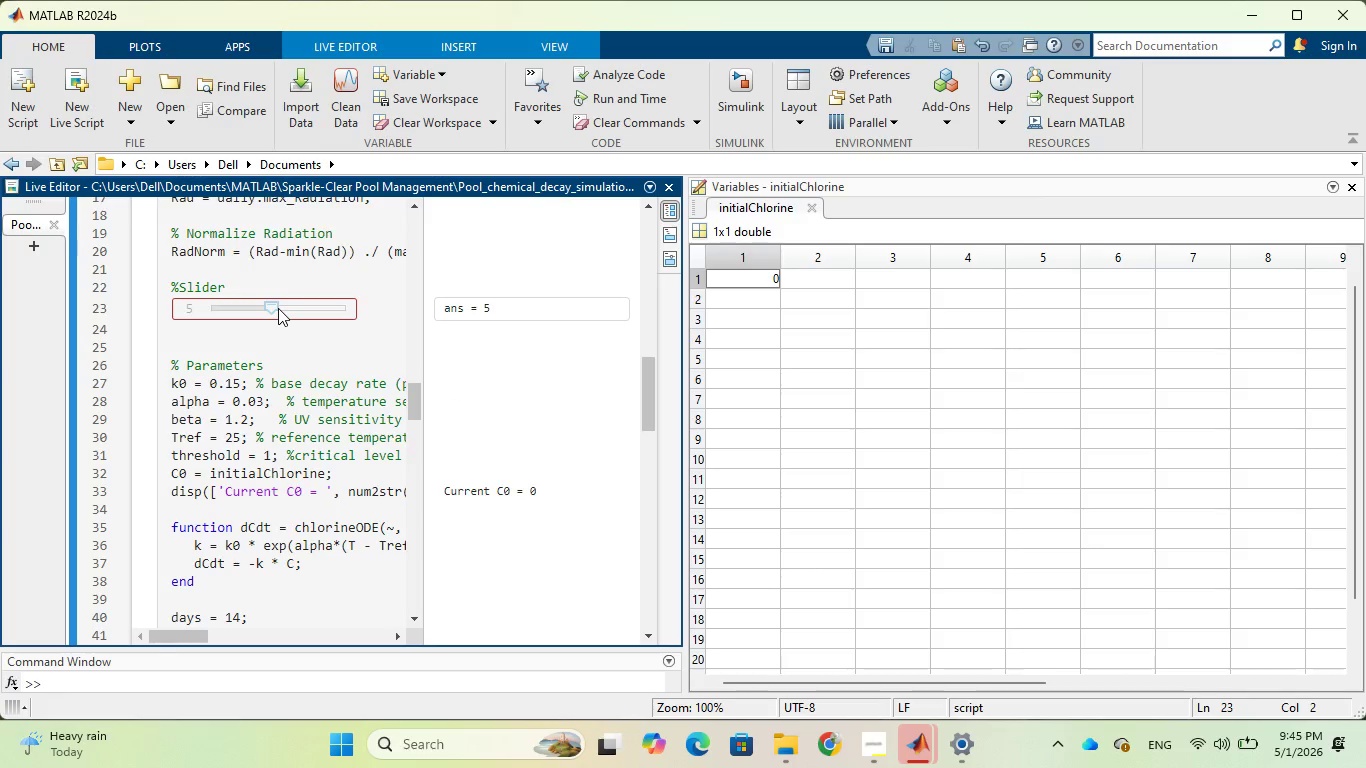 
wait(5.56)
 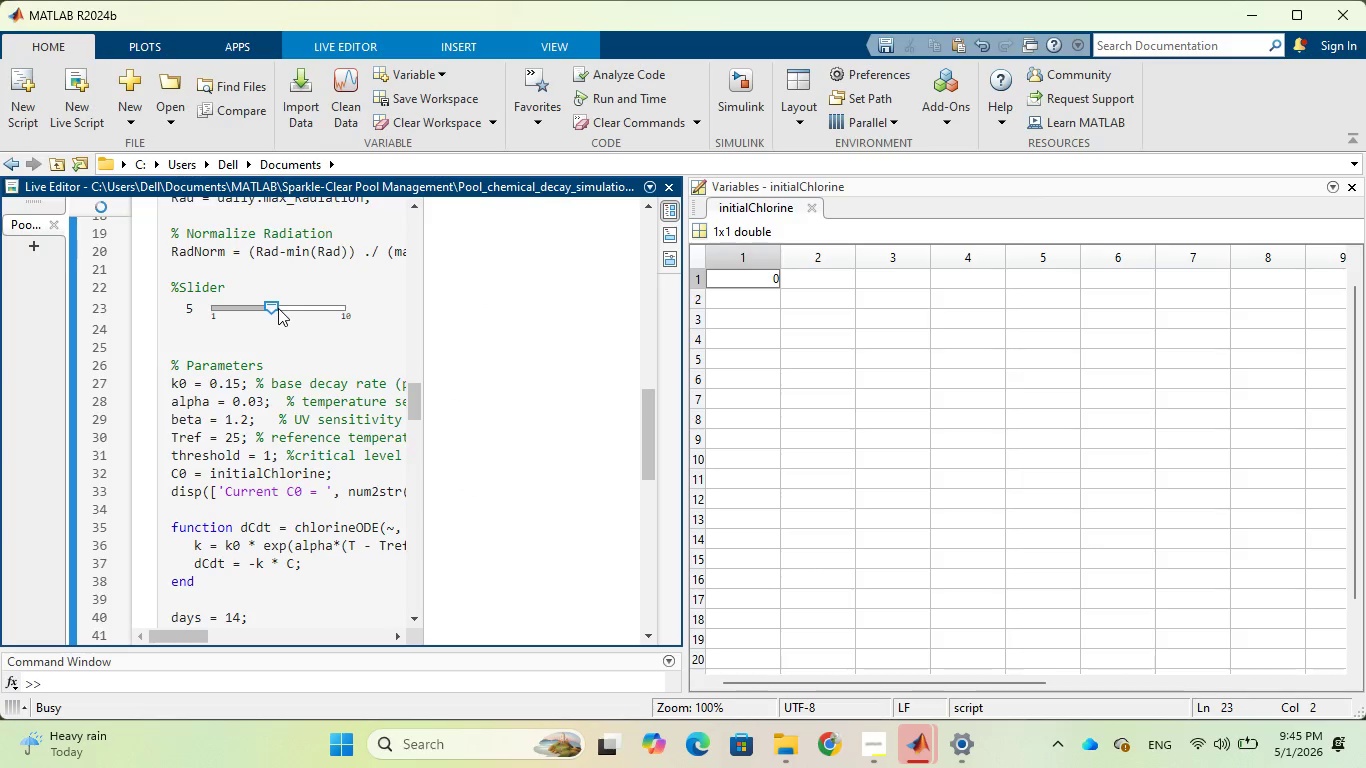 
scroll: coordinate [312, 328], scroll_direction: down, amount: 19.0
 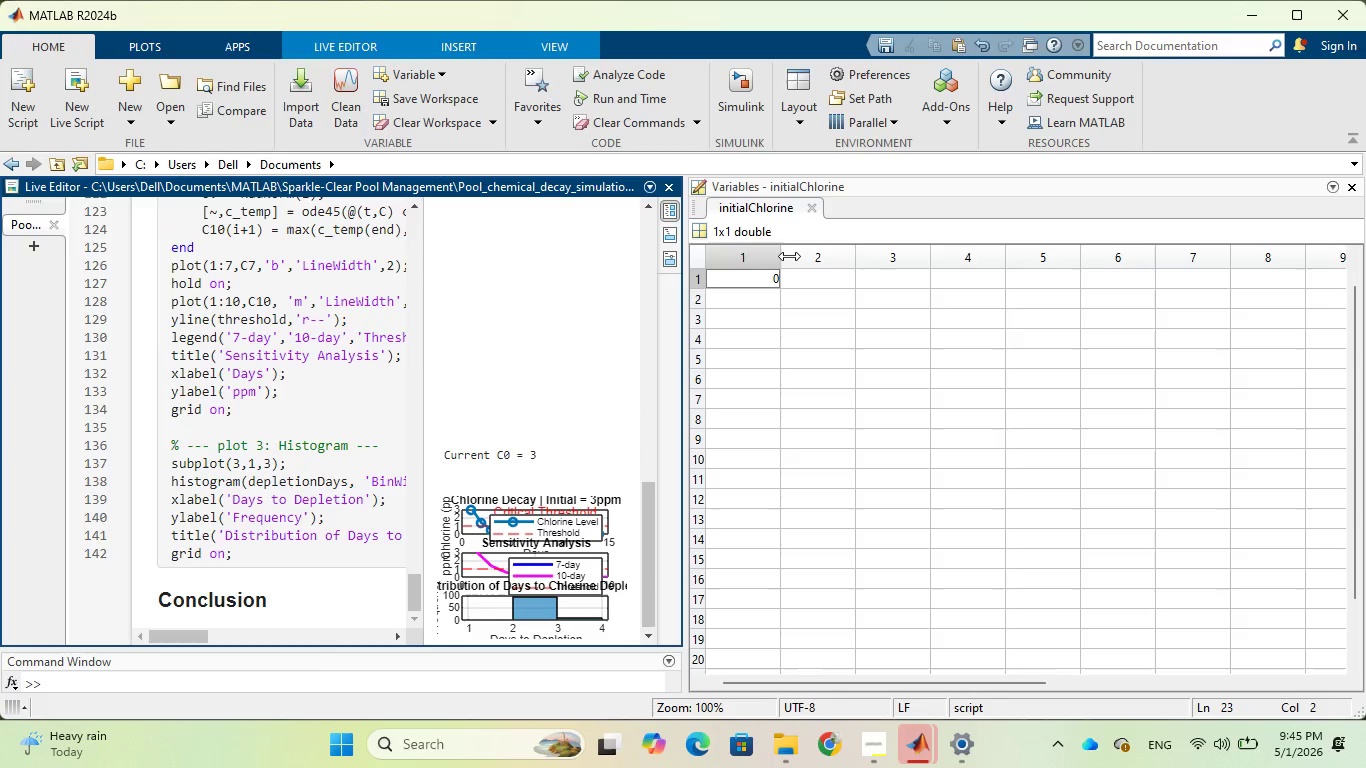 
left_click([811, 209])
 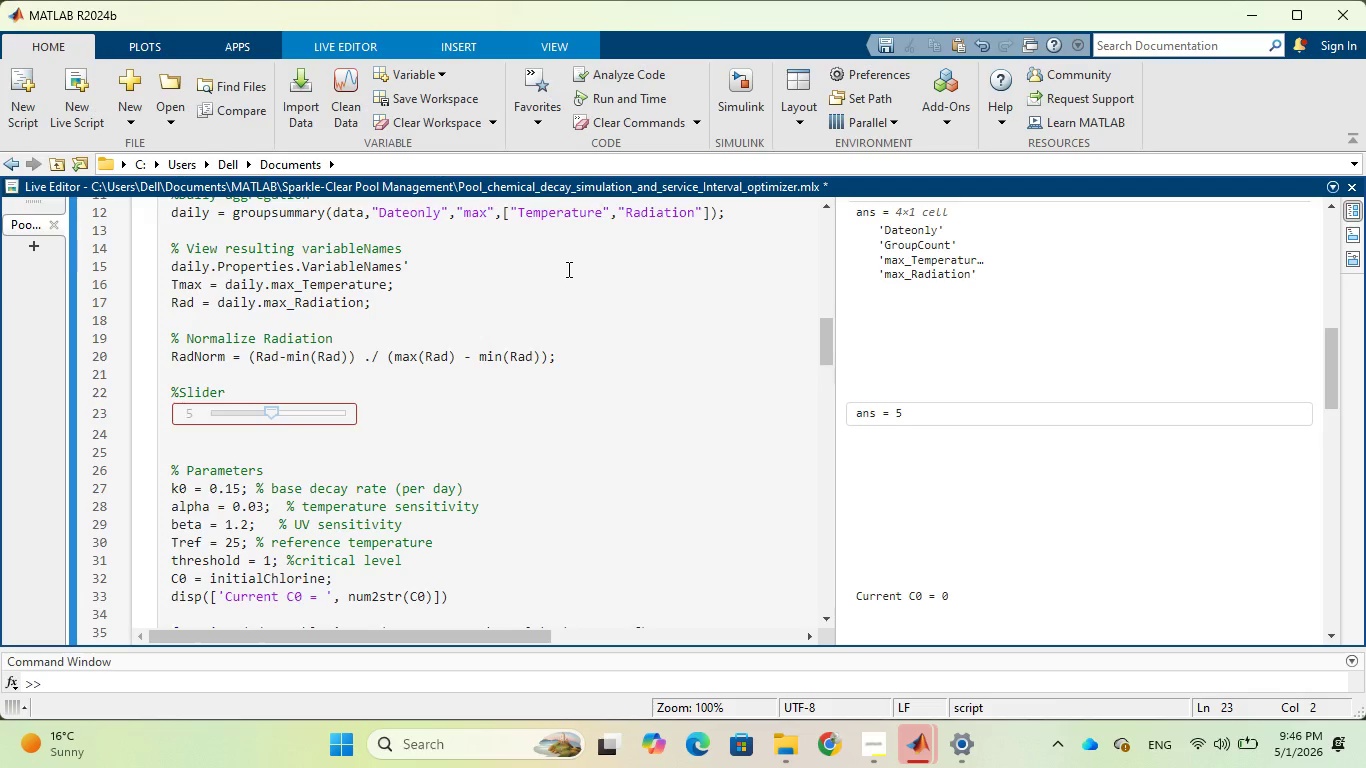 
wait(96.47)
 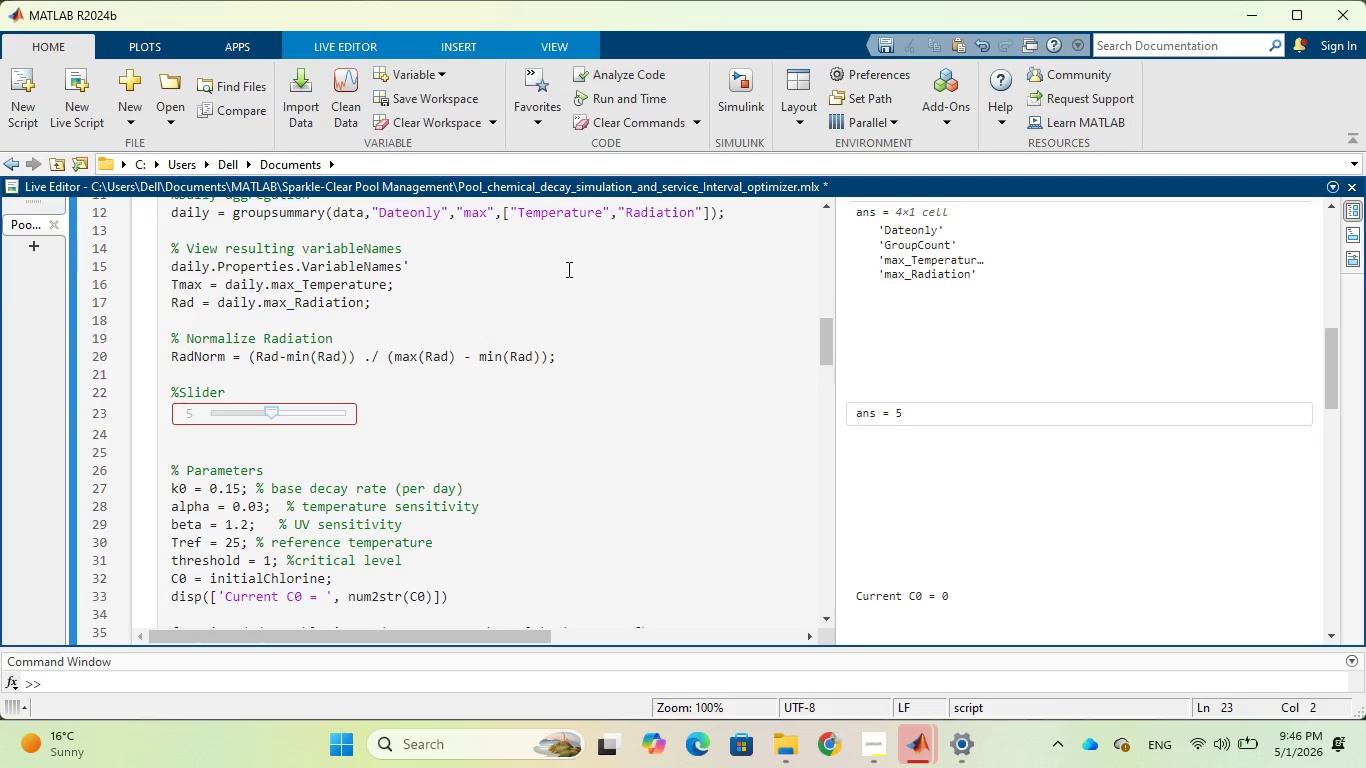 
left_click([292, 411])
 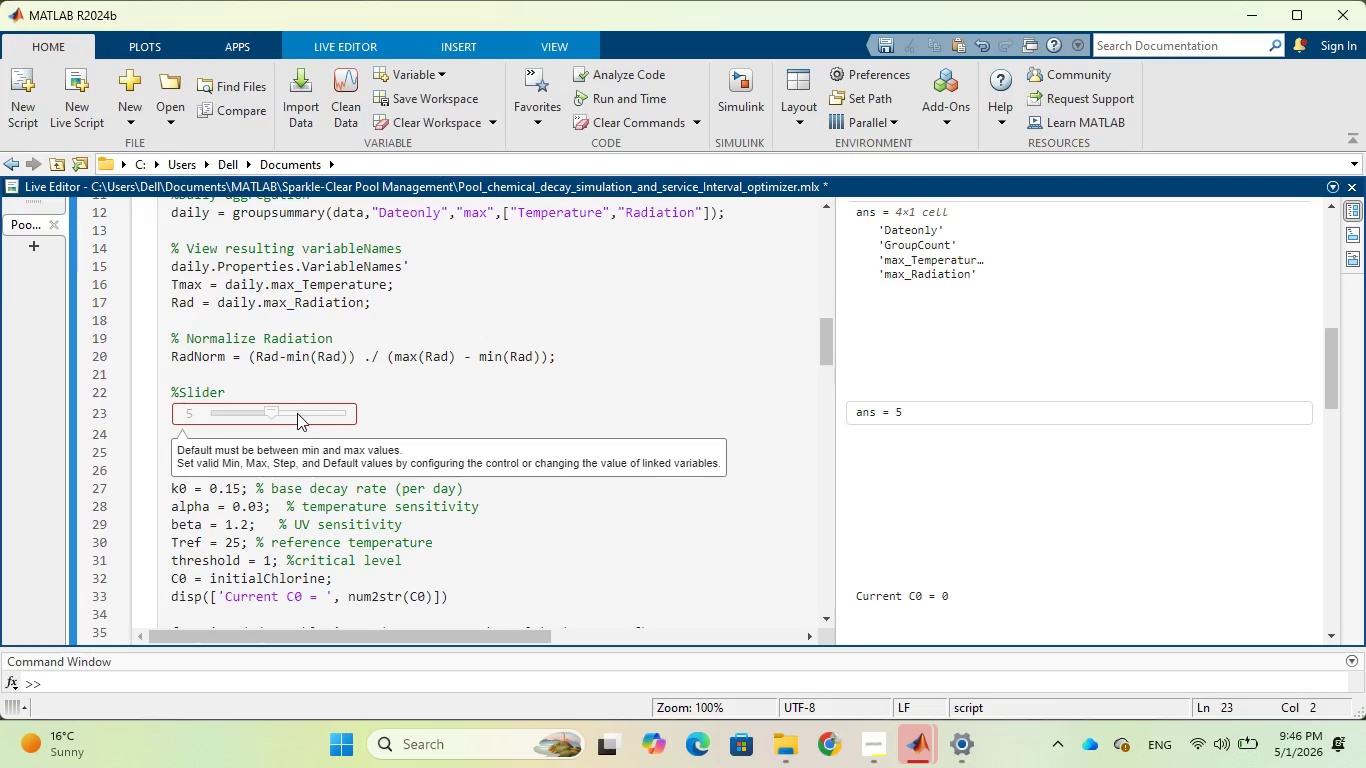 
left_click([299, 413])
 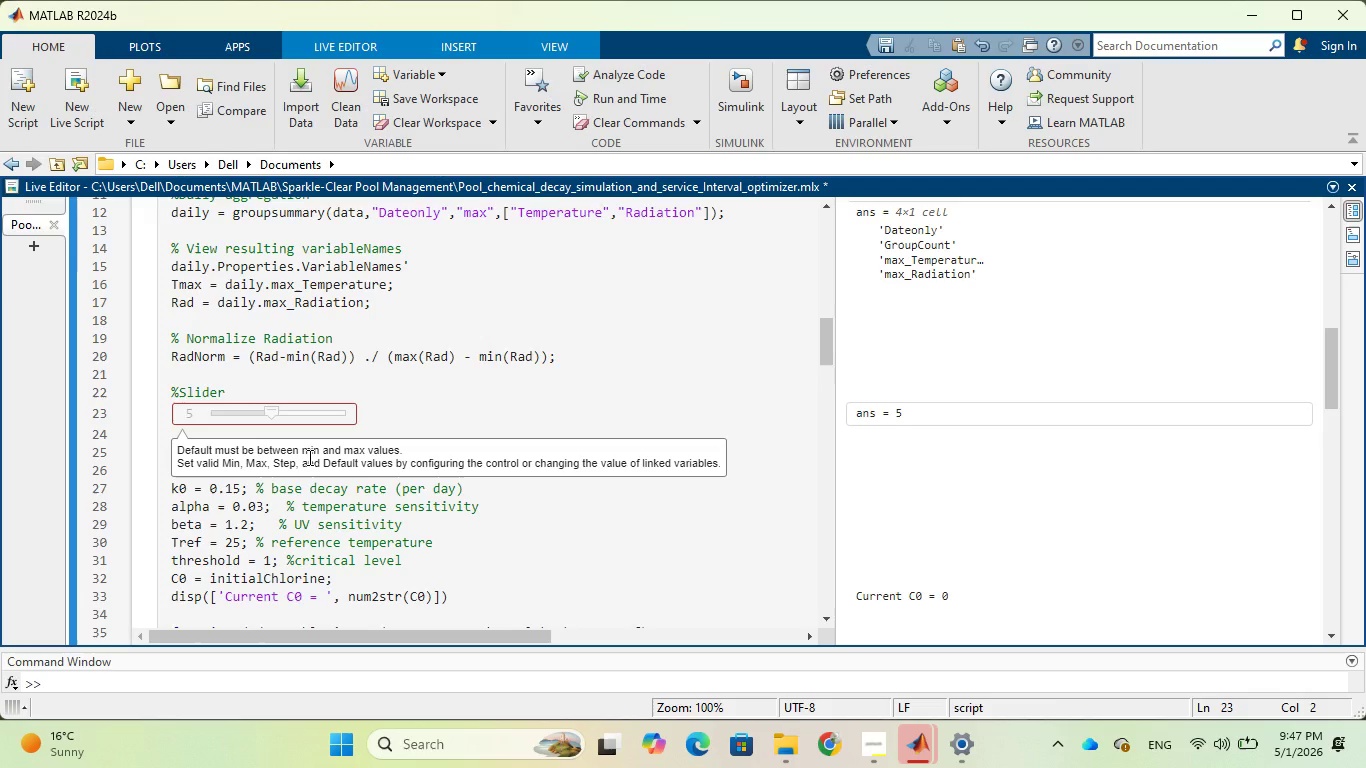 
wait(10.81)
 